 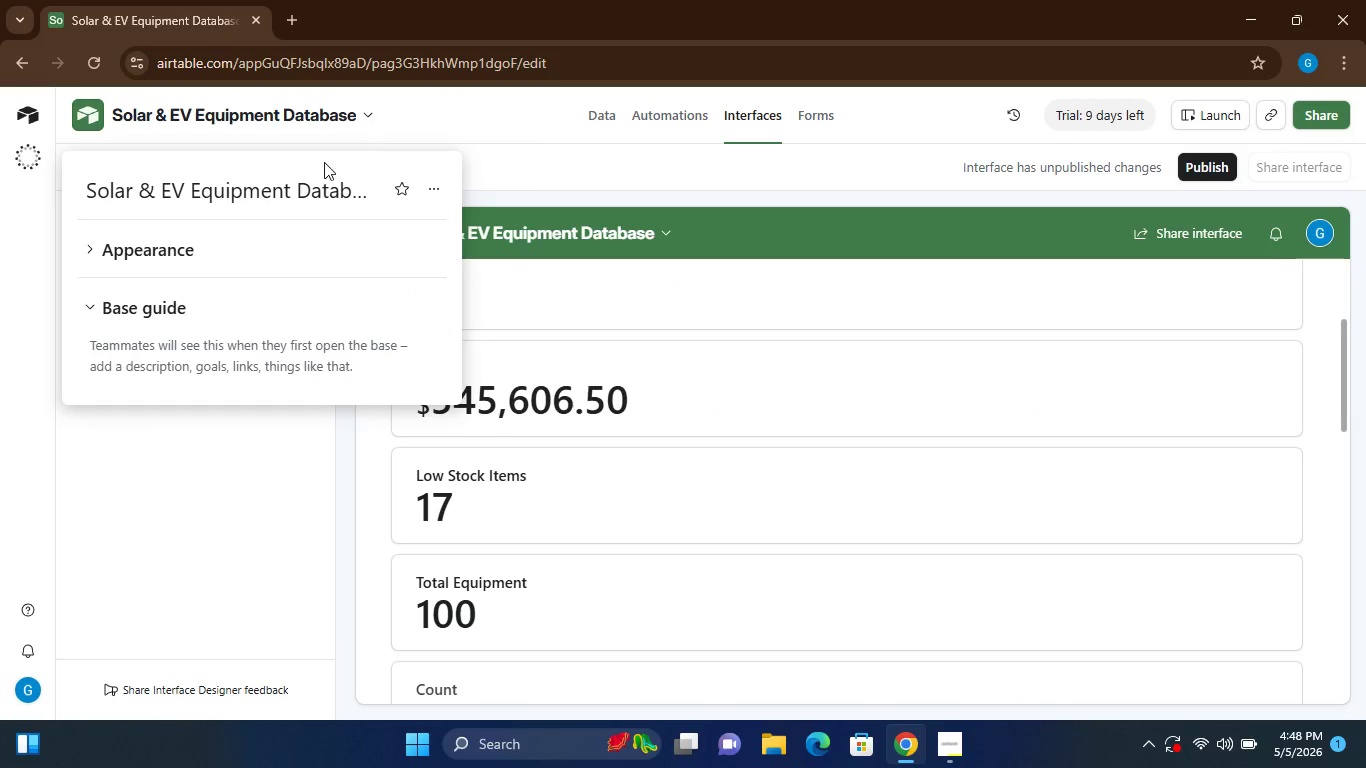 
left_click([433, 190])
 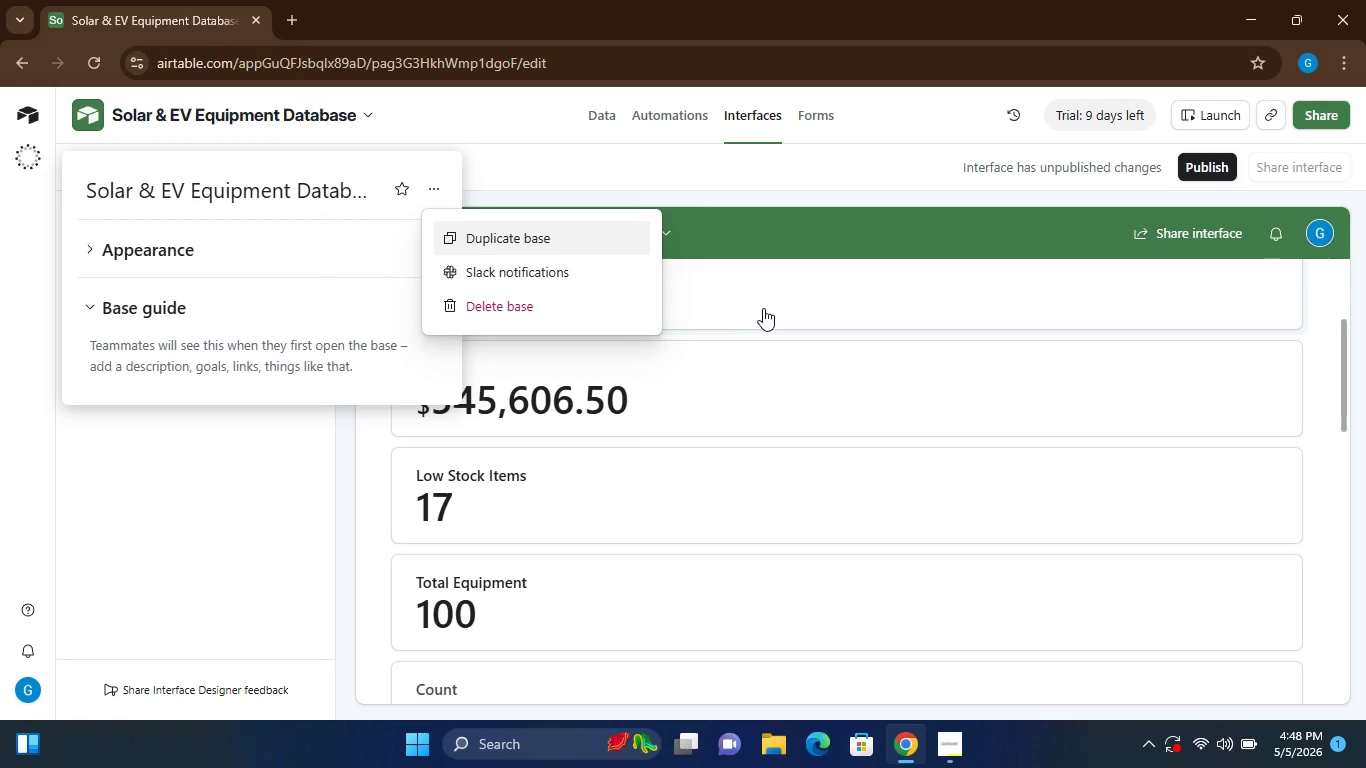 
left_click([763, 308])
 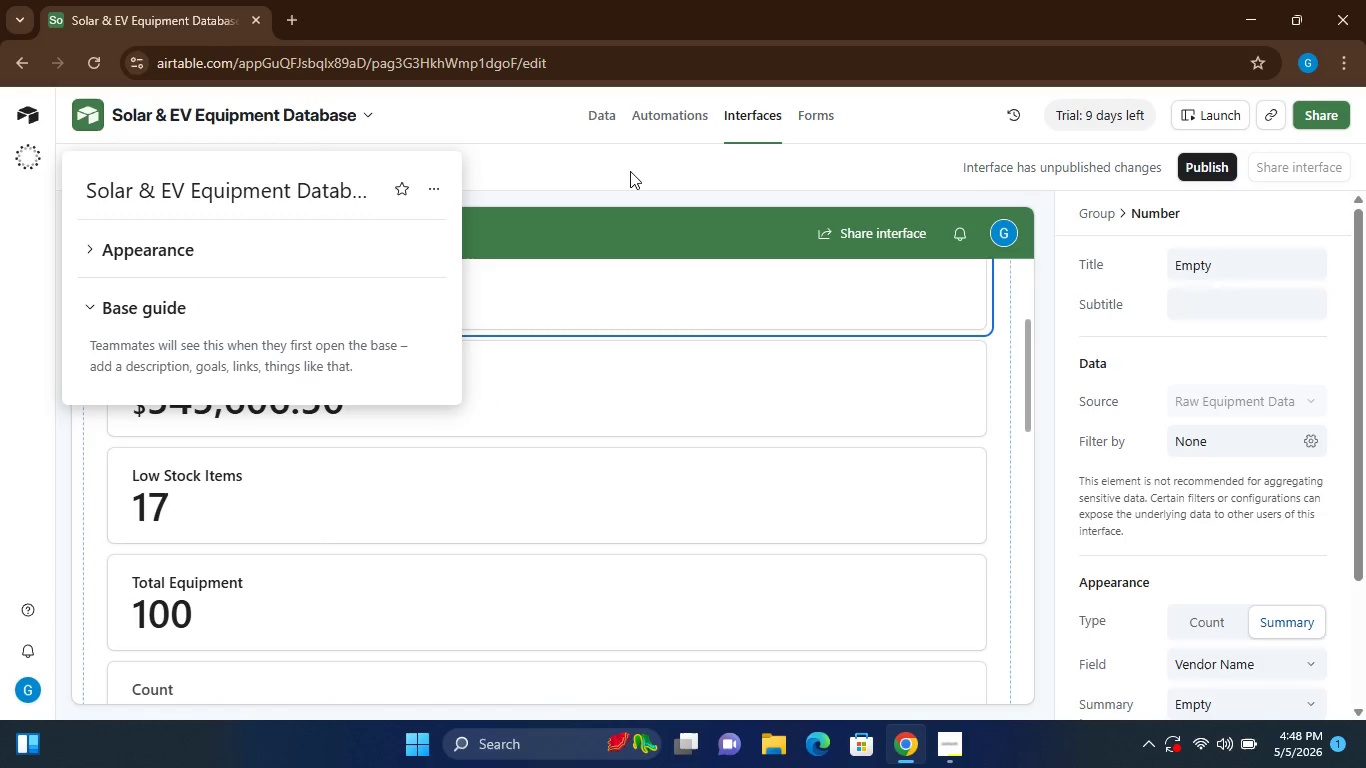 
left_click([630, 171])
 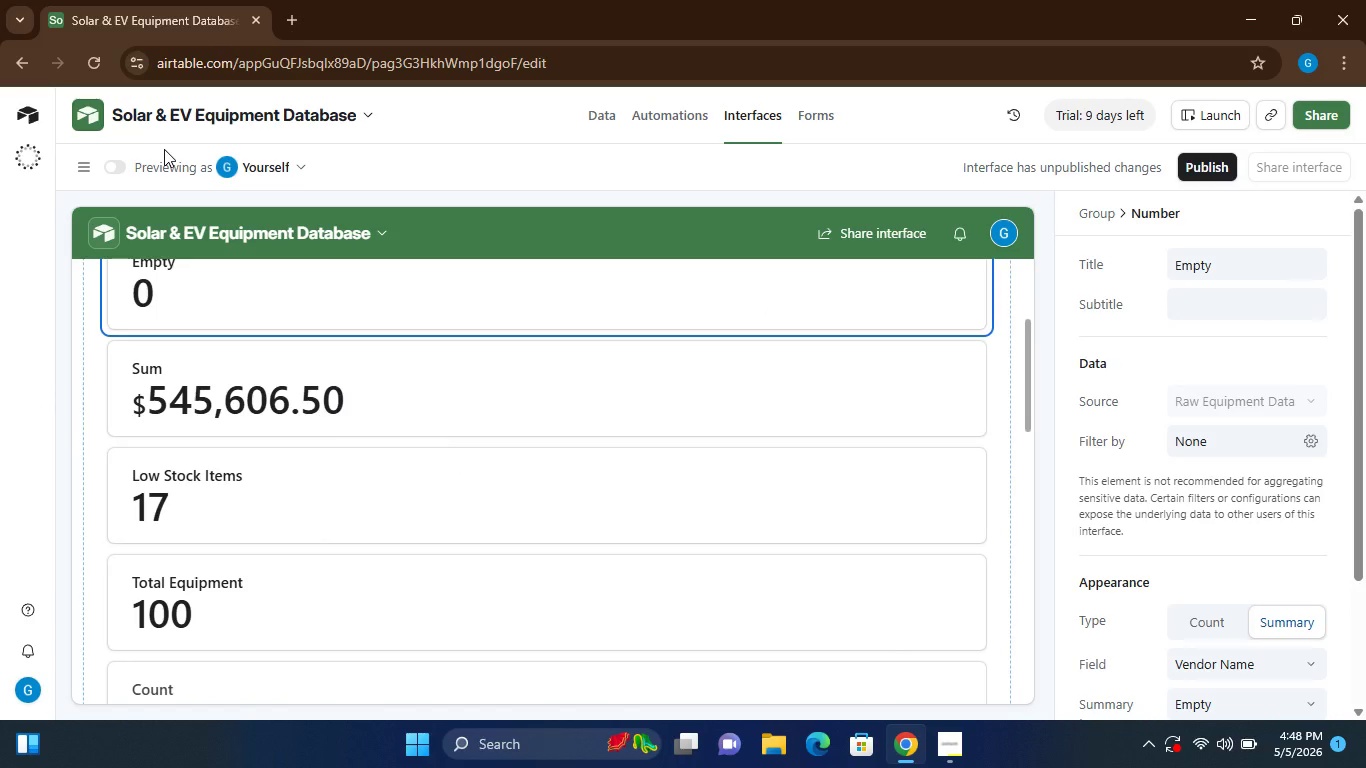 
left_click([384, 231])
 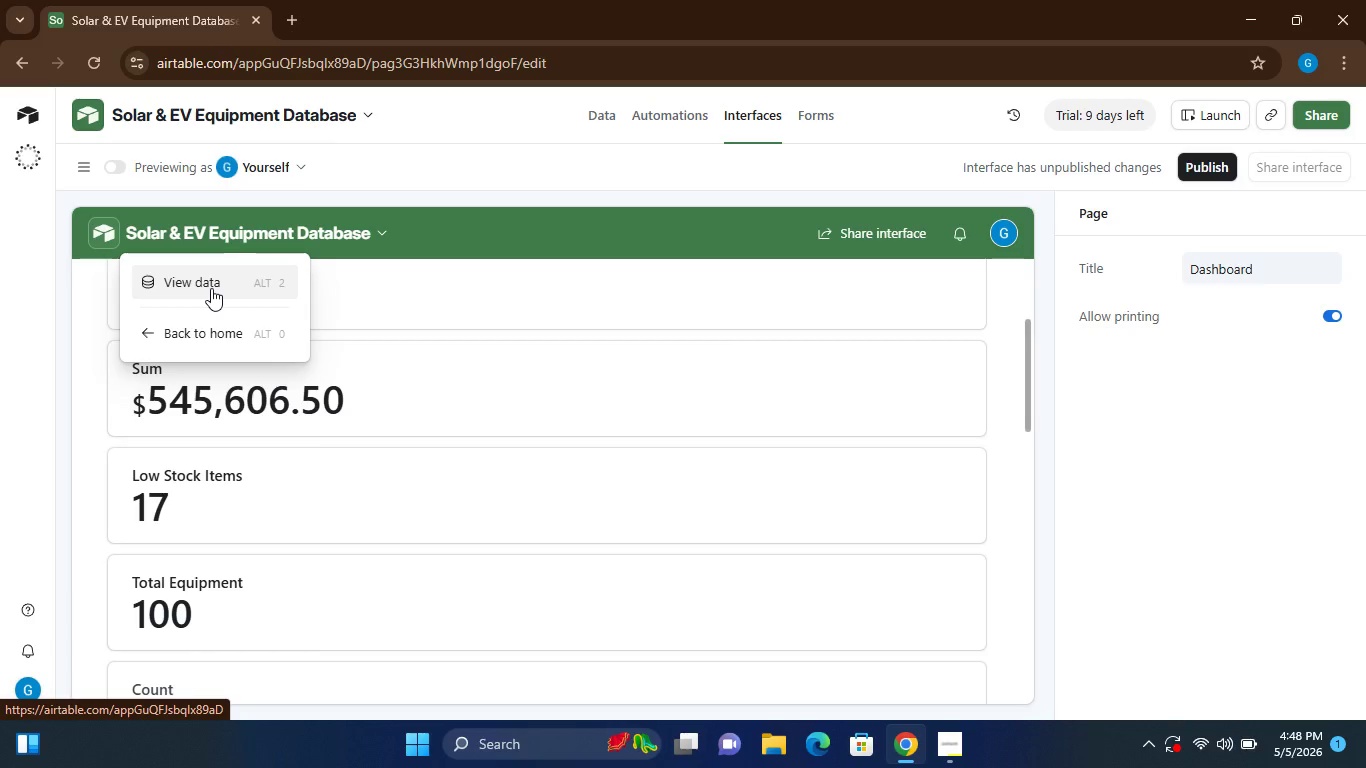 
right_click([211, 288])
 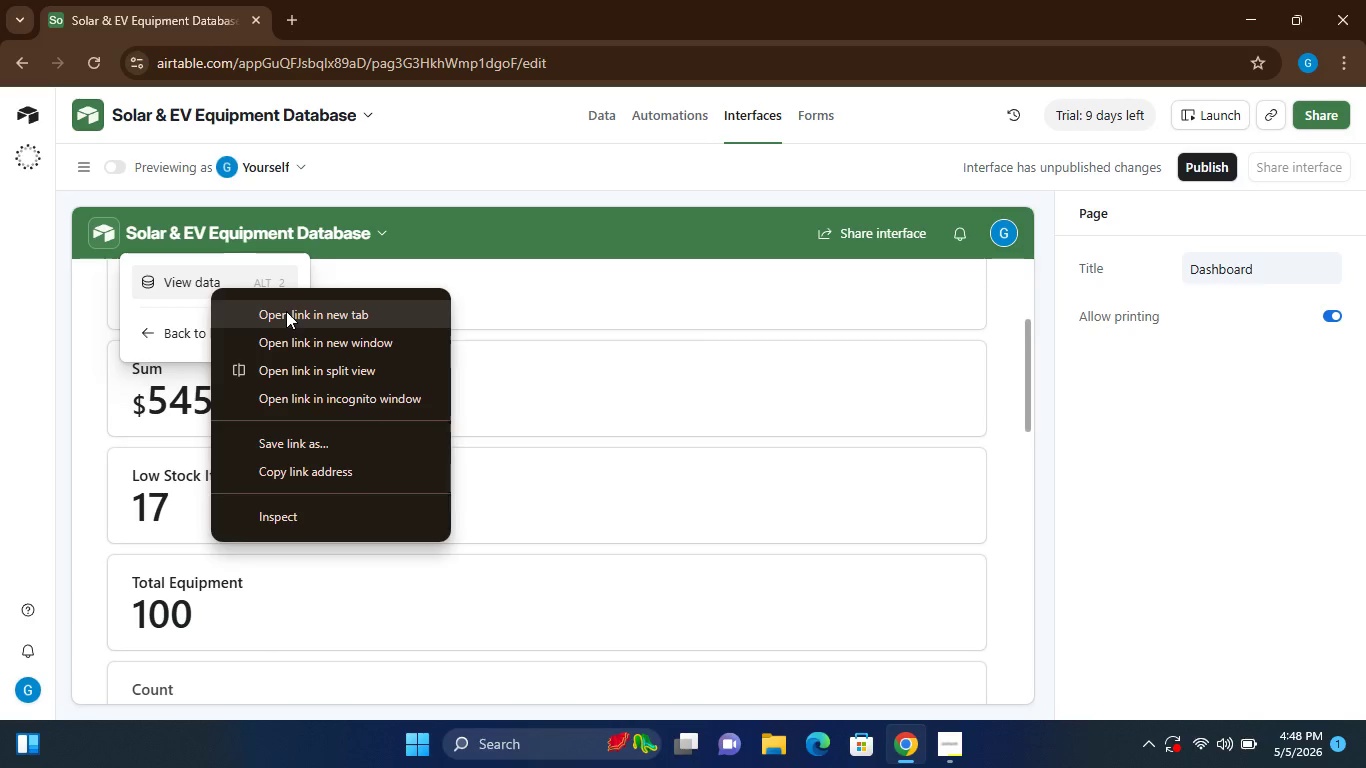 
left_click([296, 312])
 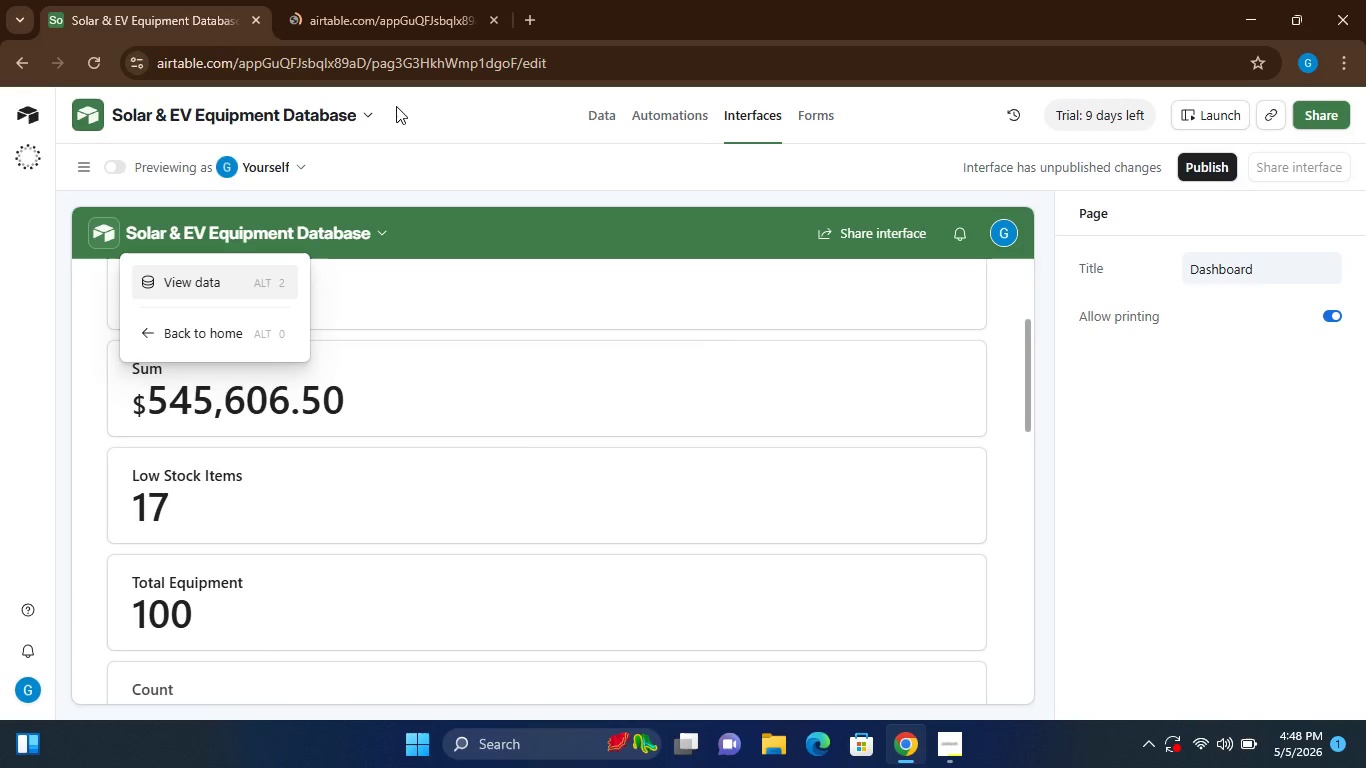 
left_click([336, 0])
 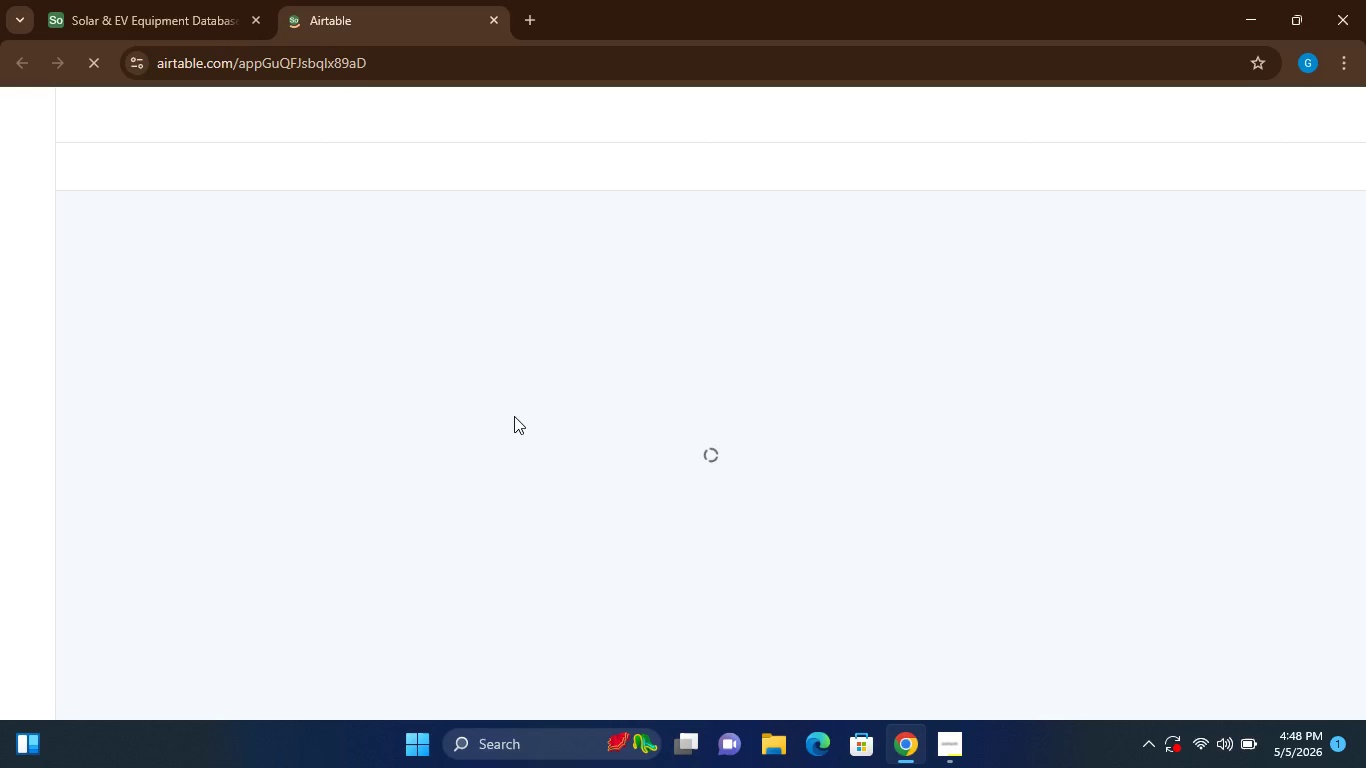 
wait(13.47)
 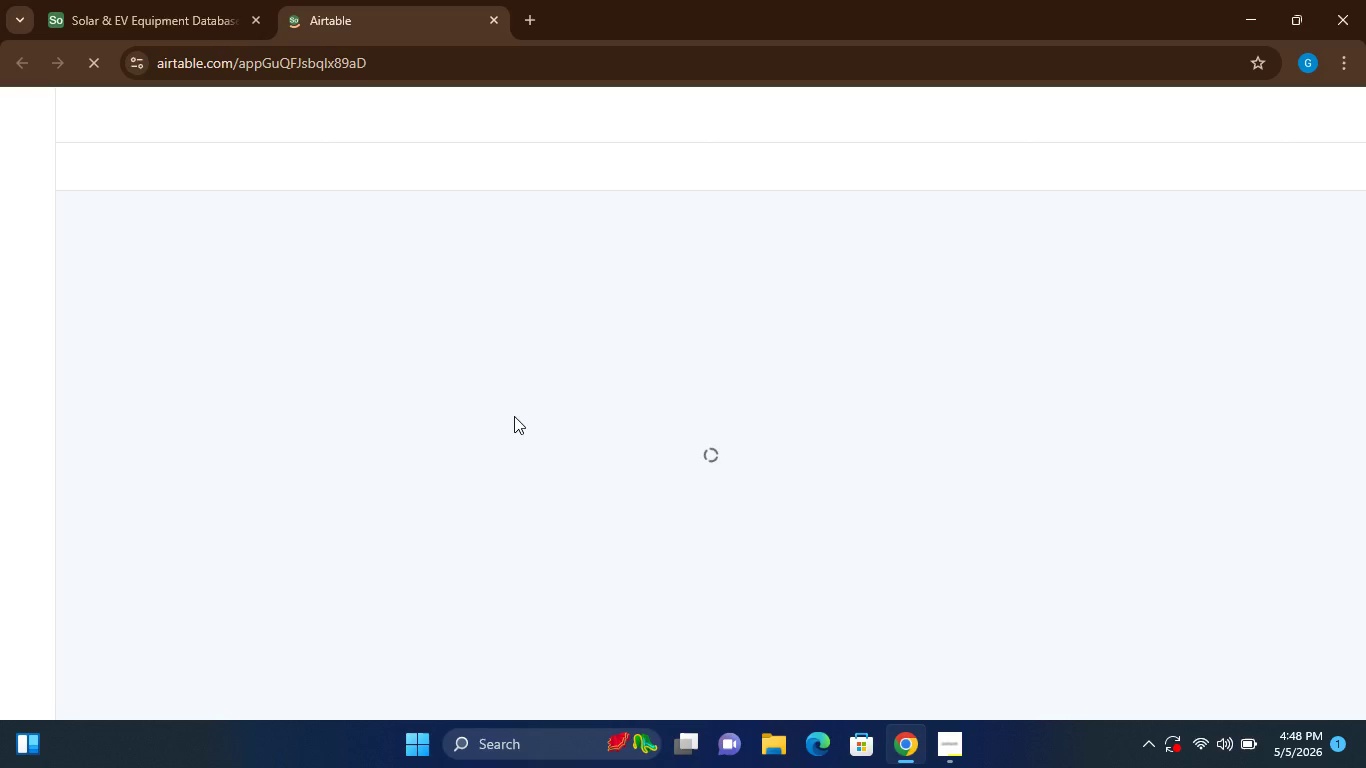 
left_click([148, 18])
 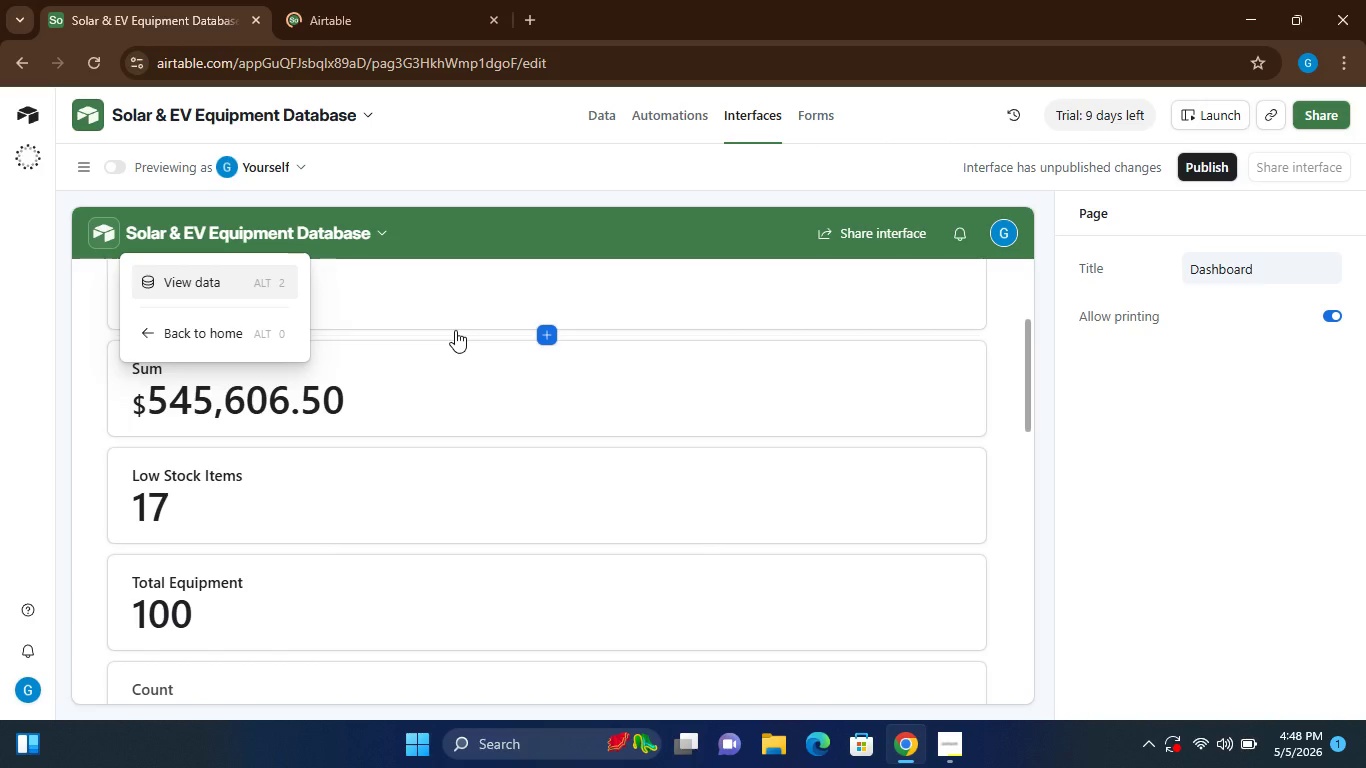 
left_click([1041, 424])
 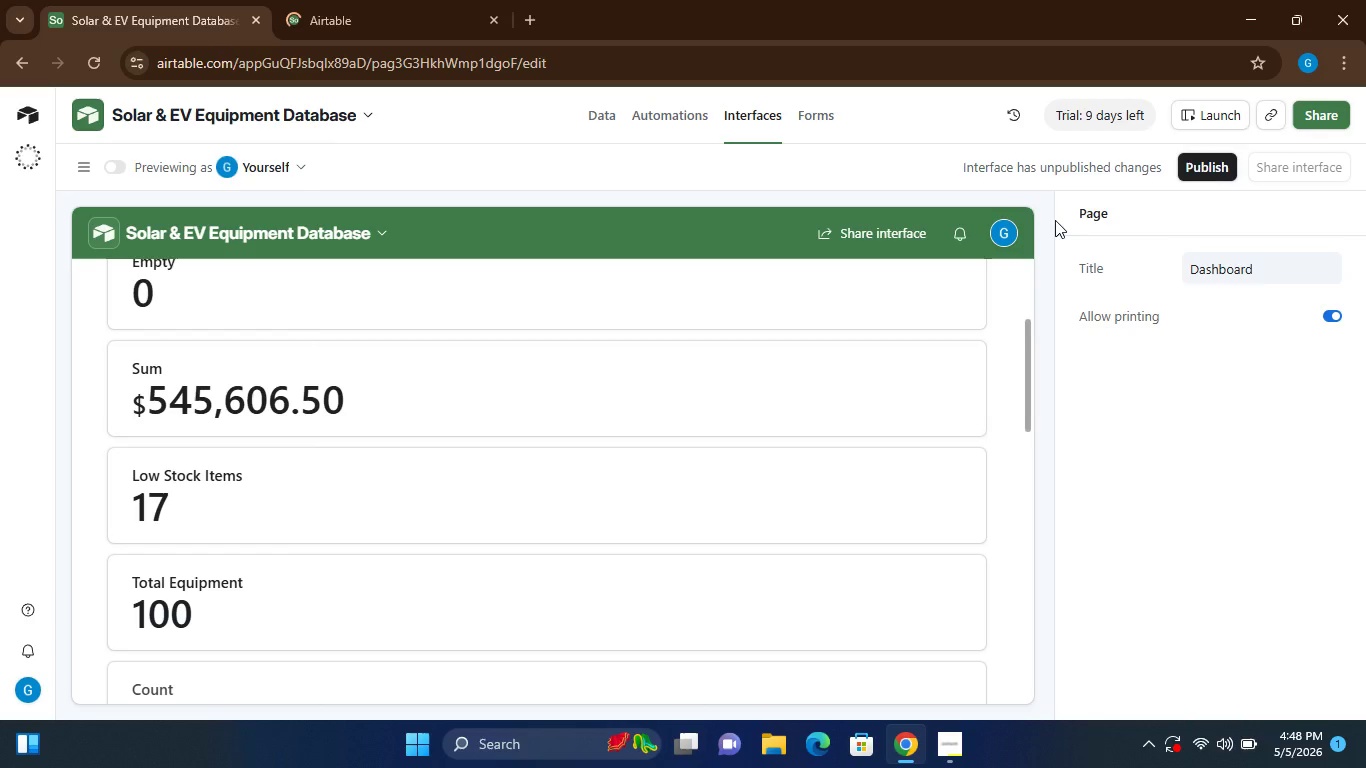 
left_click([91, 170])
 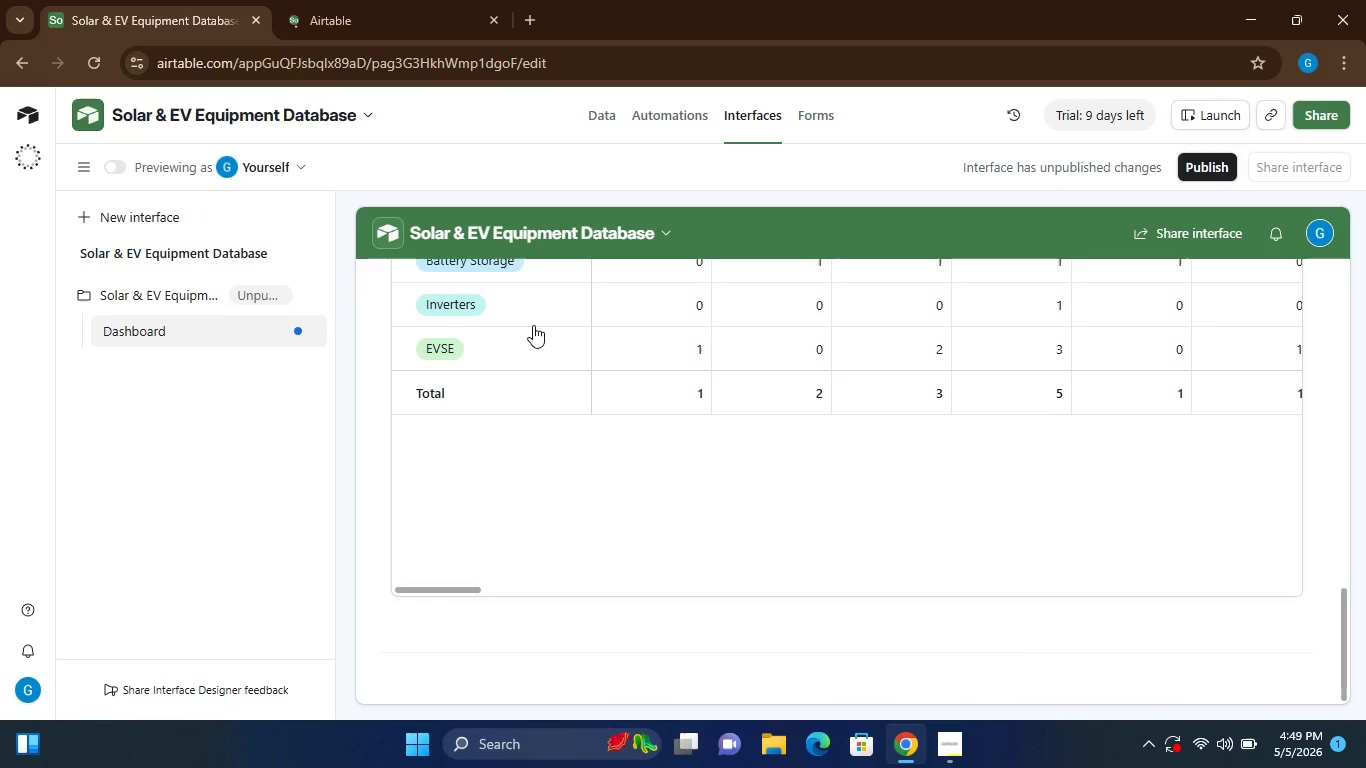 
wait(6.19)
 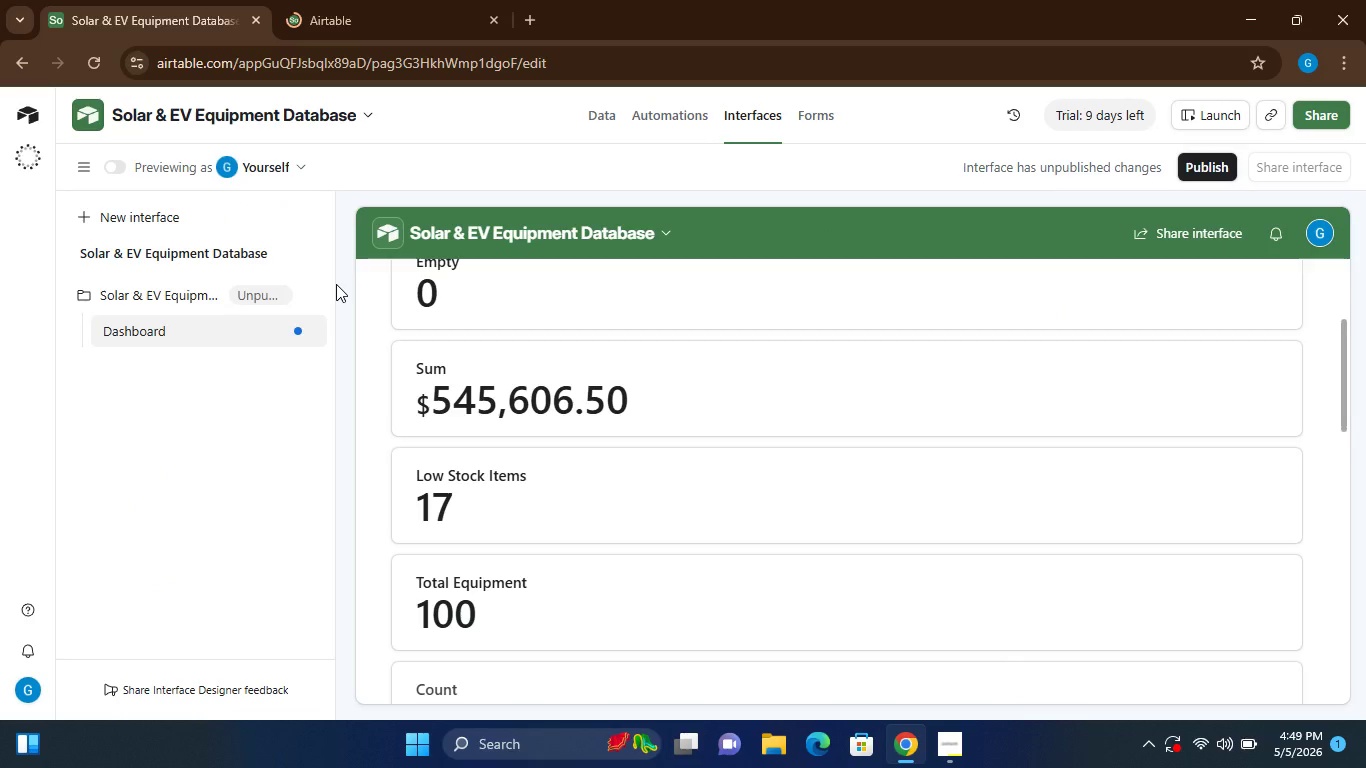 
left_click([343, 0])
 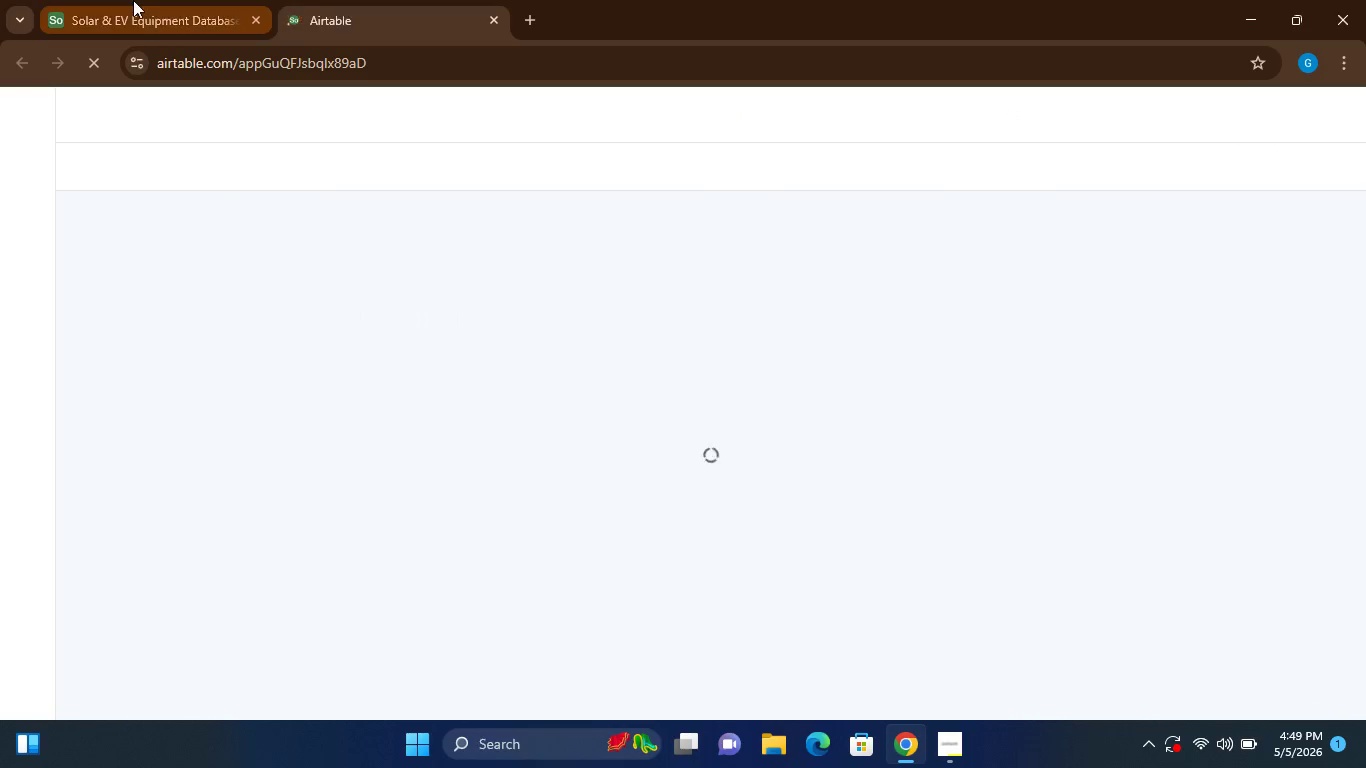 
left_click([133, 0])
 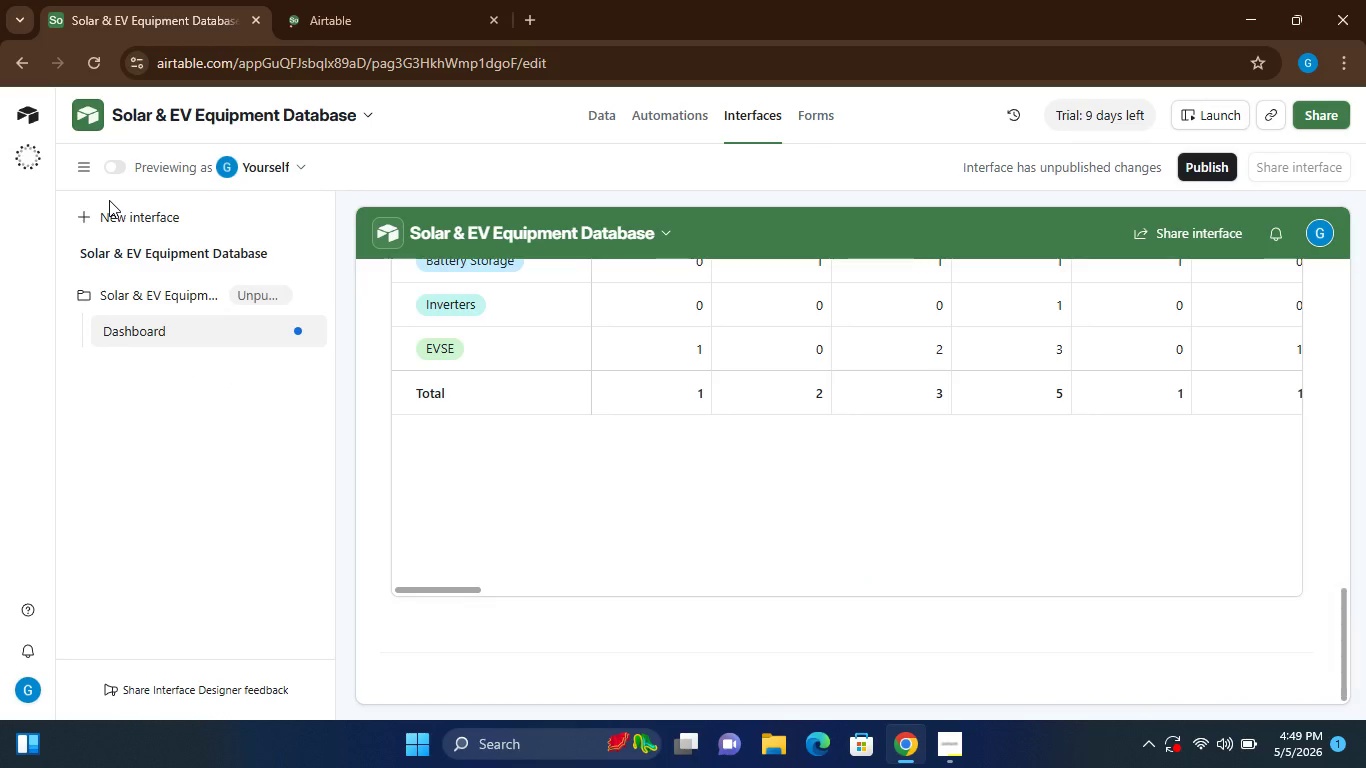 
wait(12.7)
 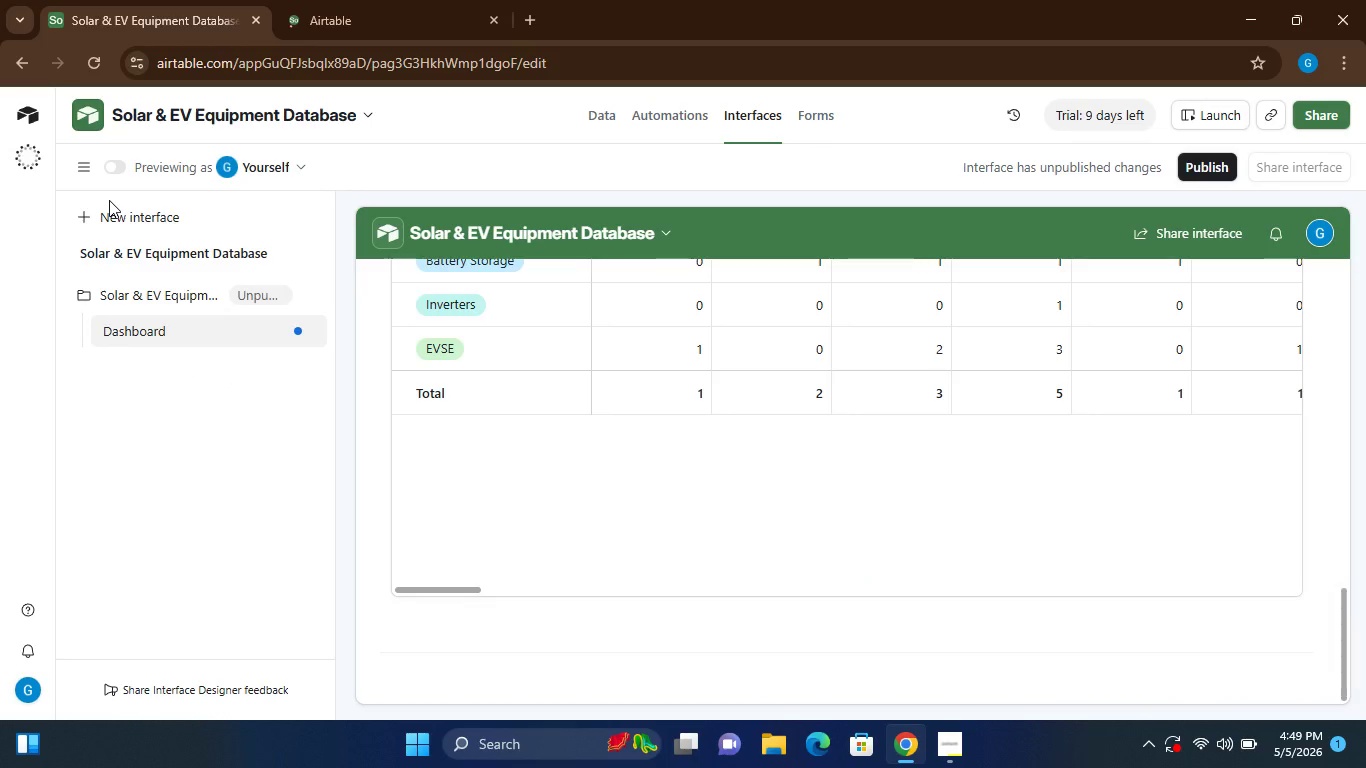 
left_click([311, 291])
 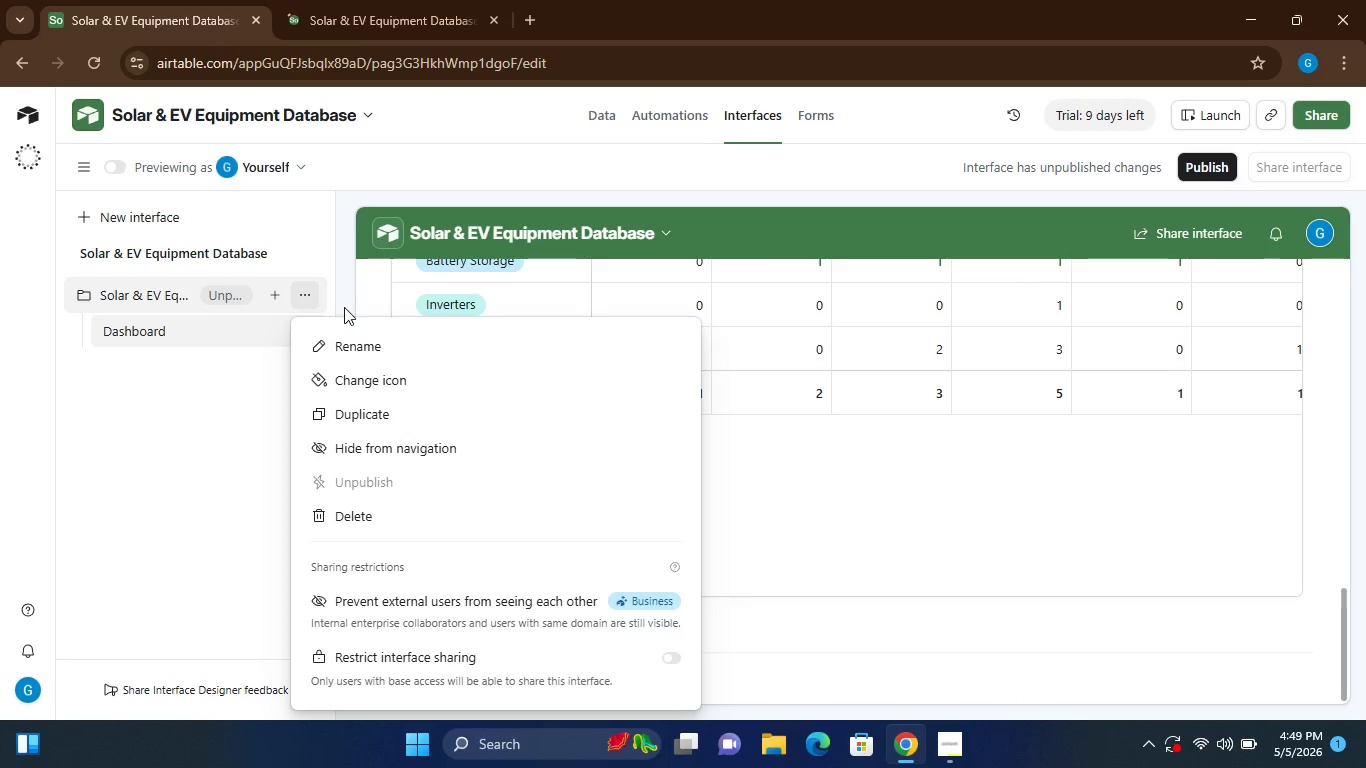 
left_click([156, 469])
 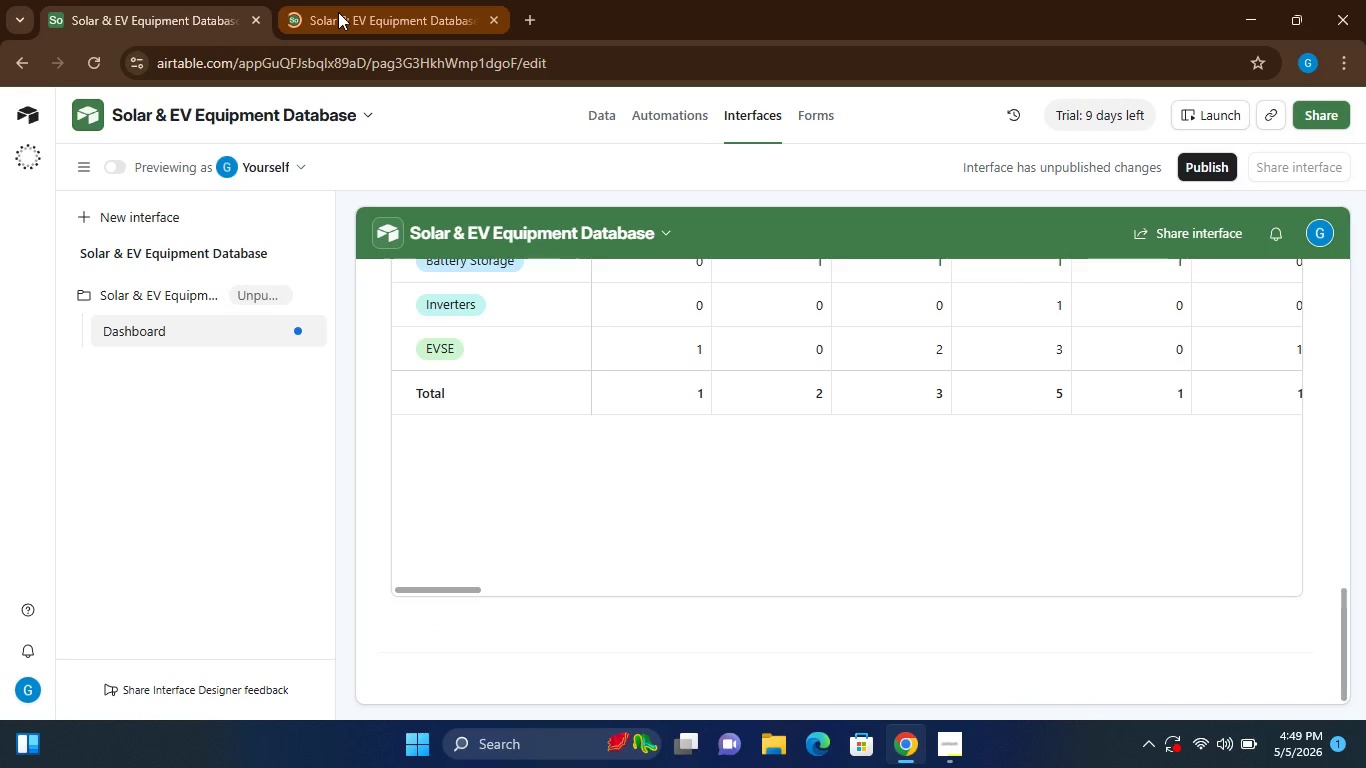 
left_click([338, 12])
 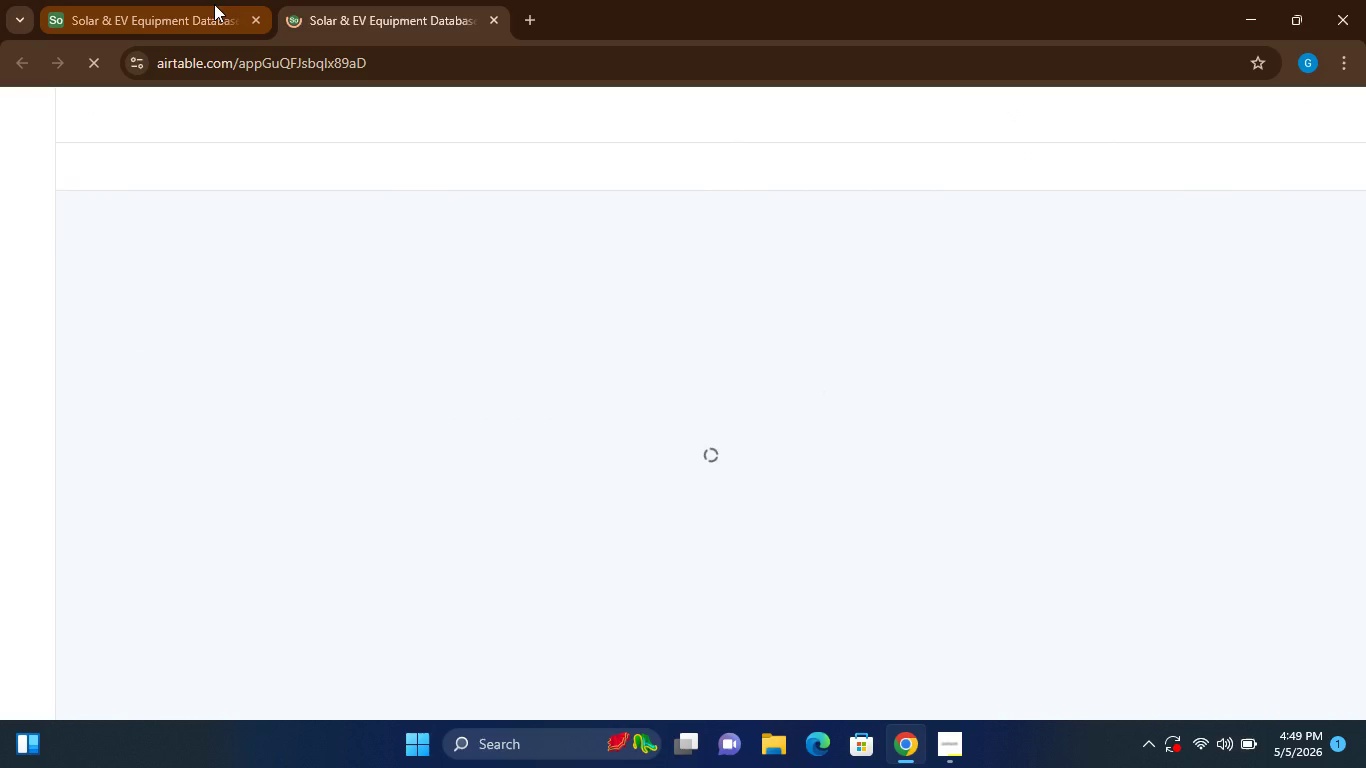 
left_click([214, 4])
 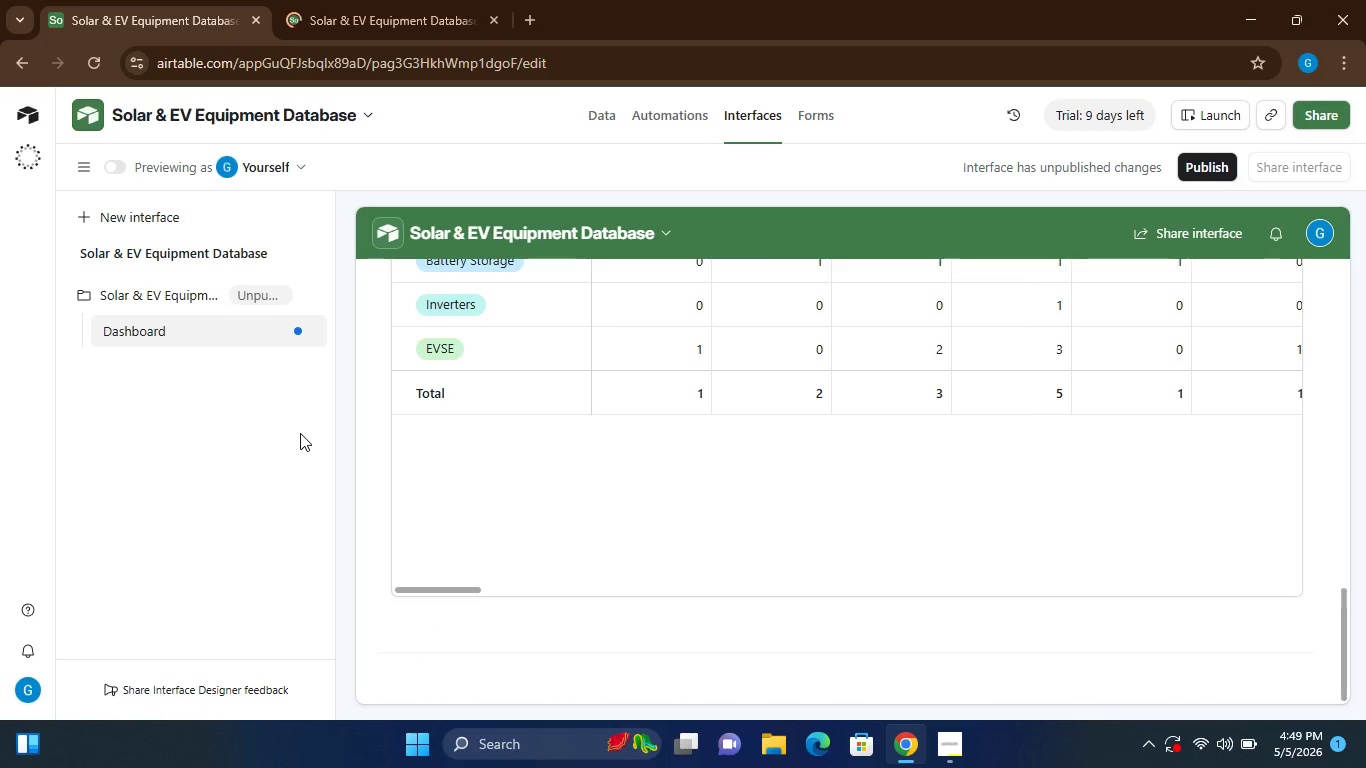 
mouse_move([468, 457])
 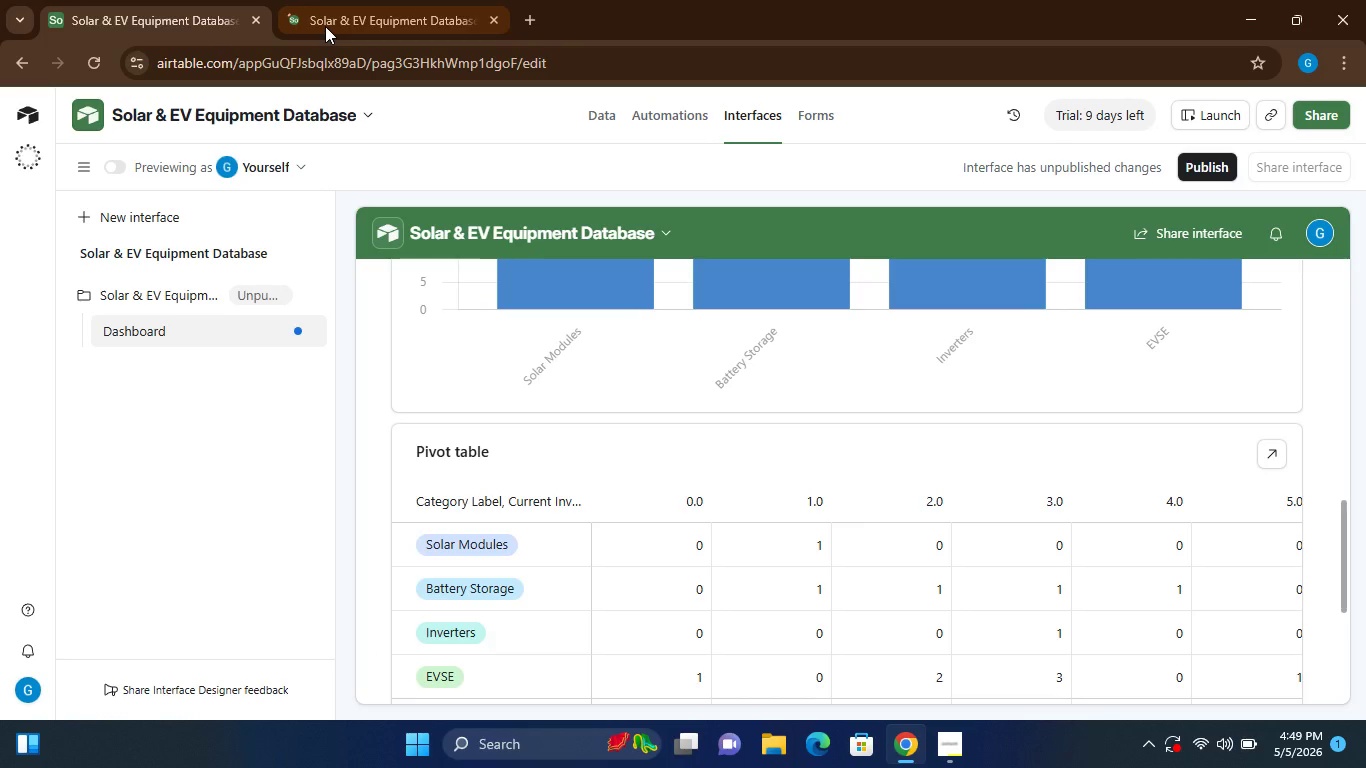 
left_click([366, 30])
 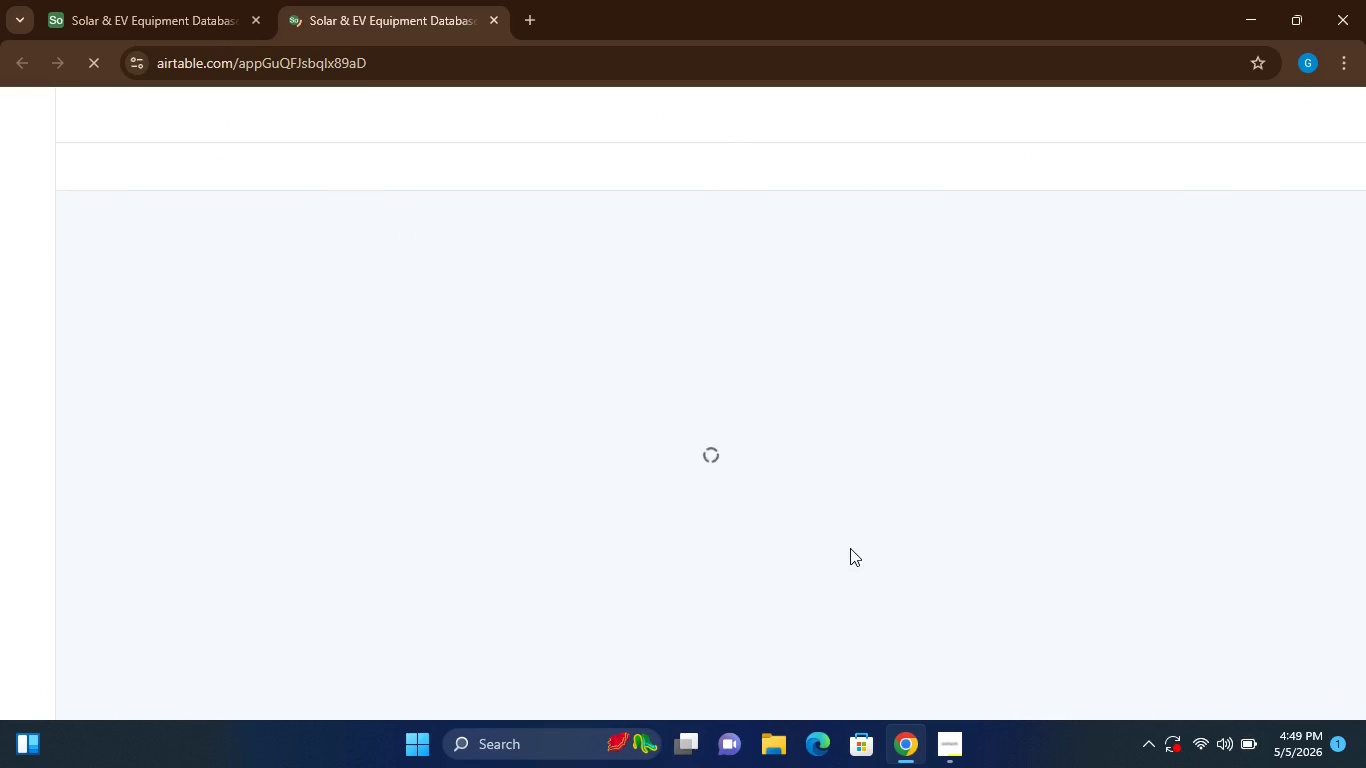 
left_click([1197, 745])
 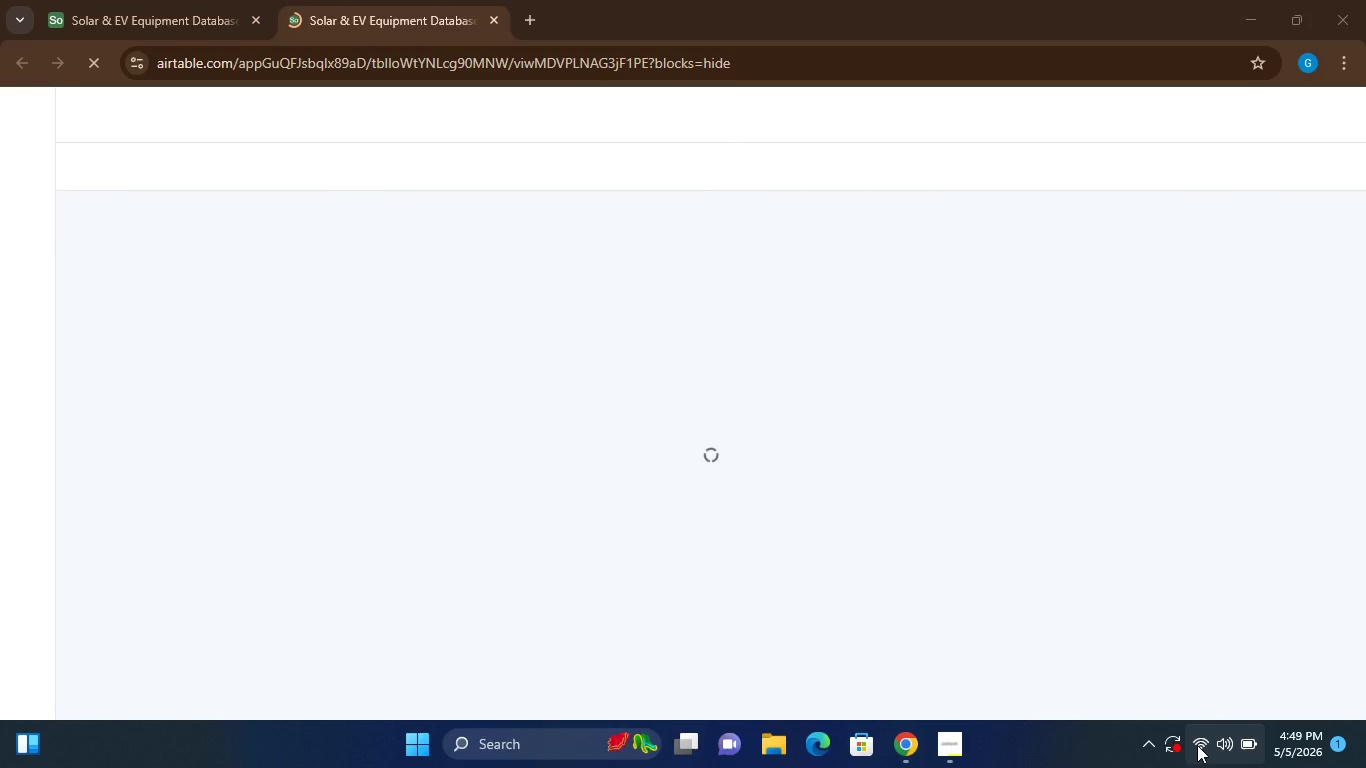 
left_click([1201, 743])
 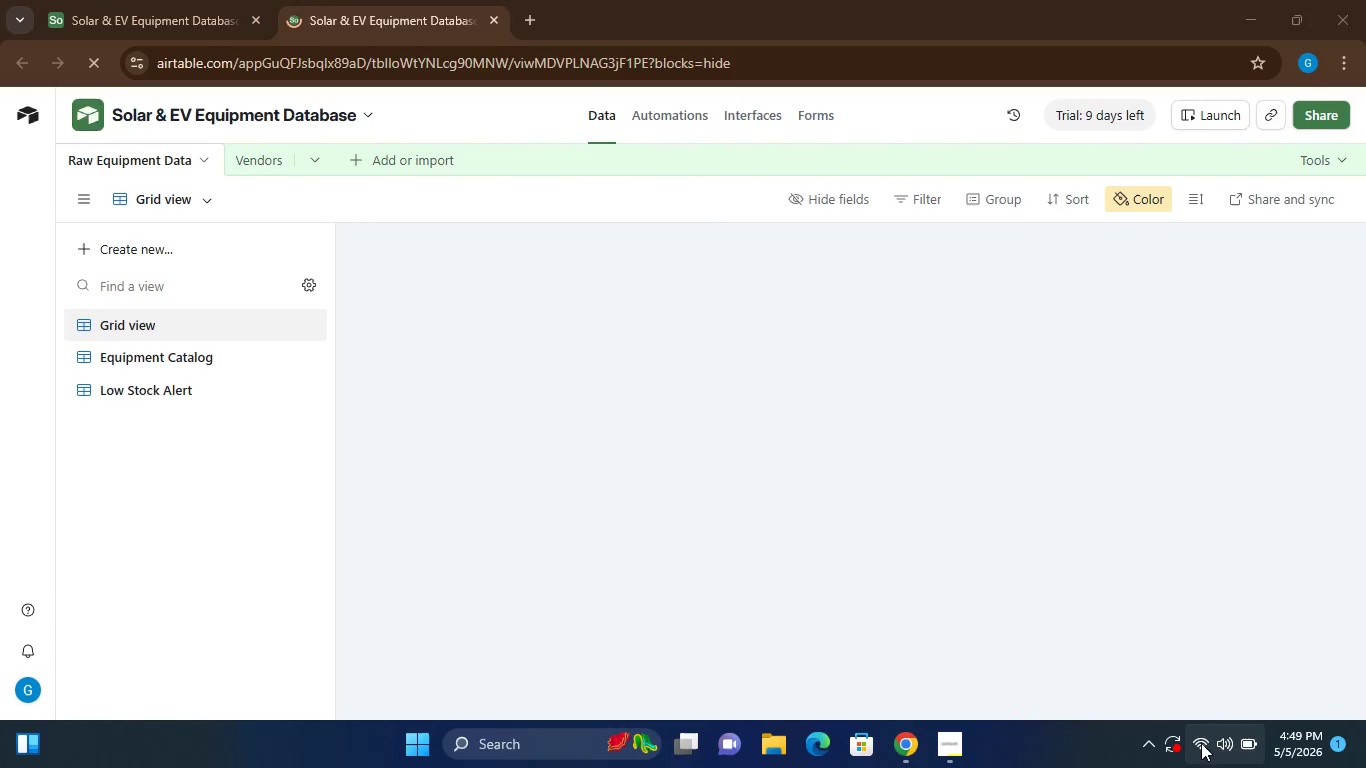 
left_click([1201, 743])
 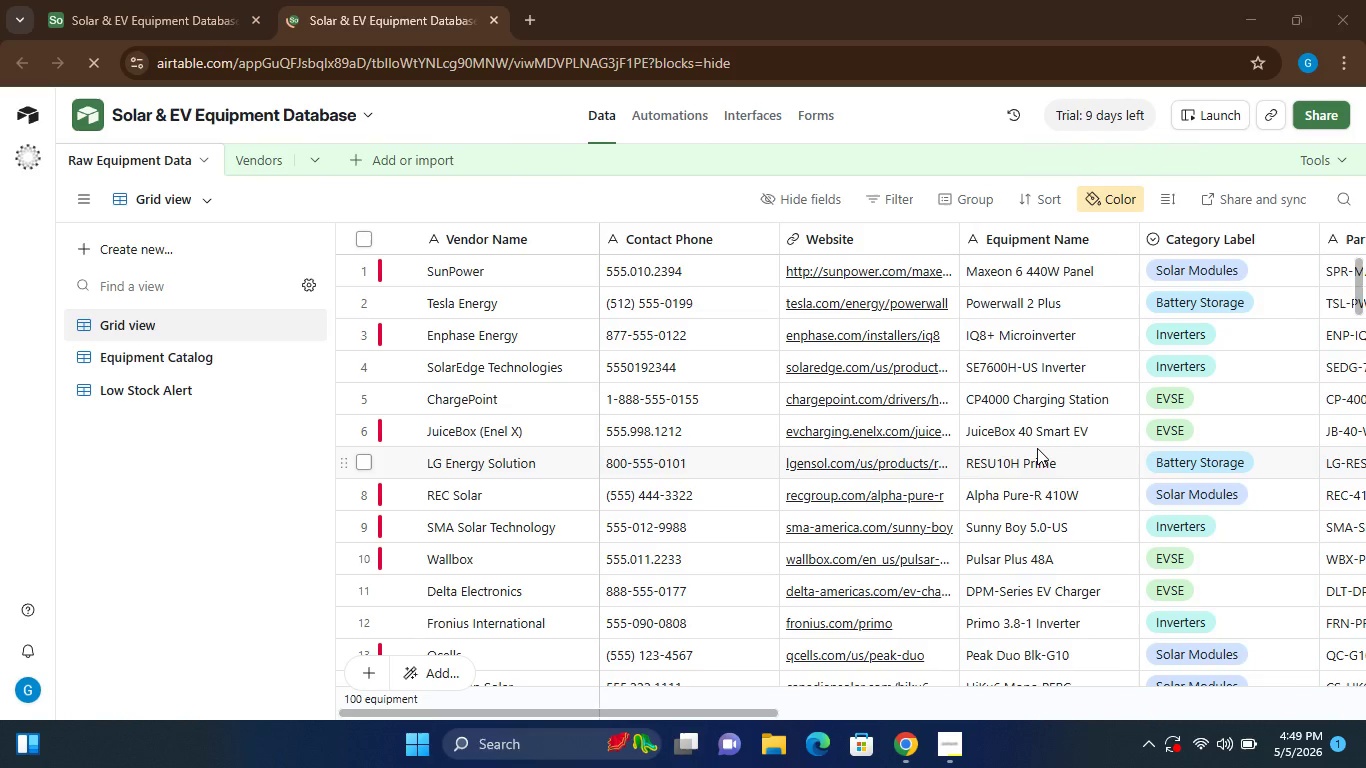 
wait(6.89)
 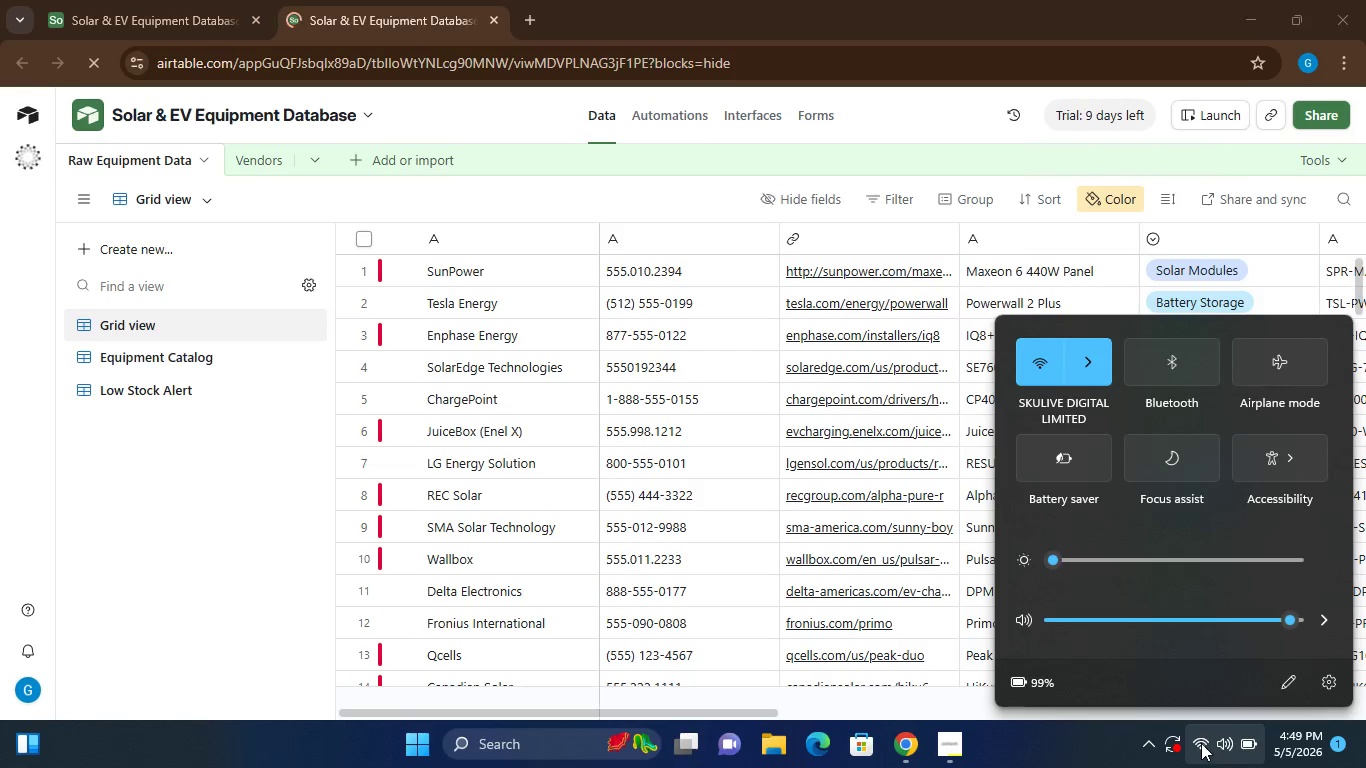 
left_click([195, 355])
 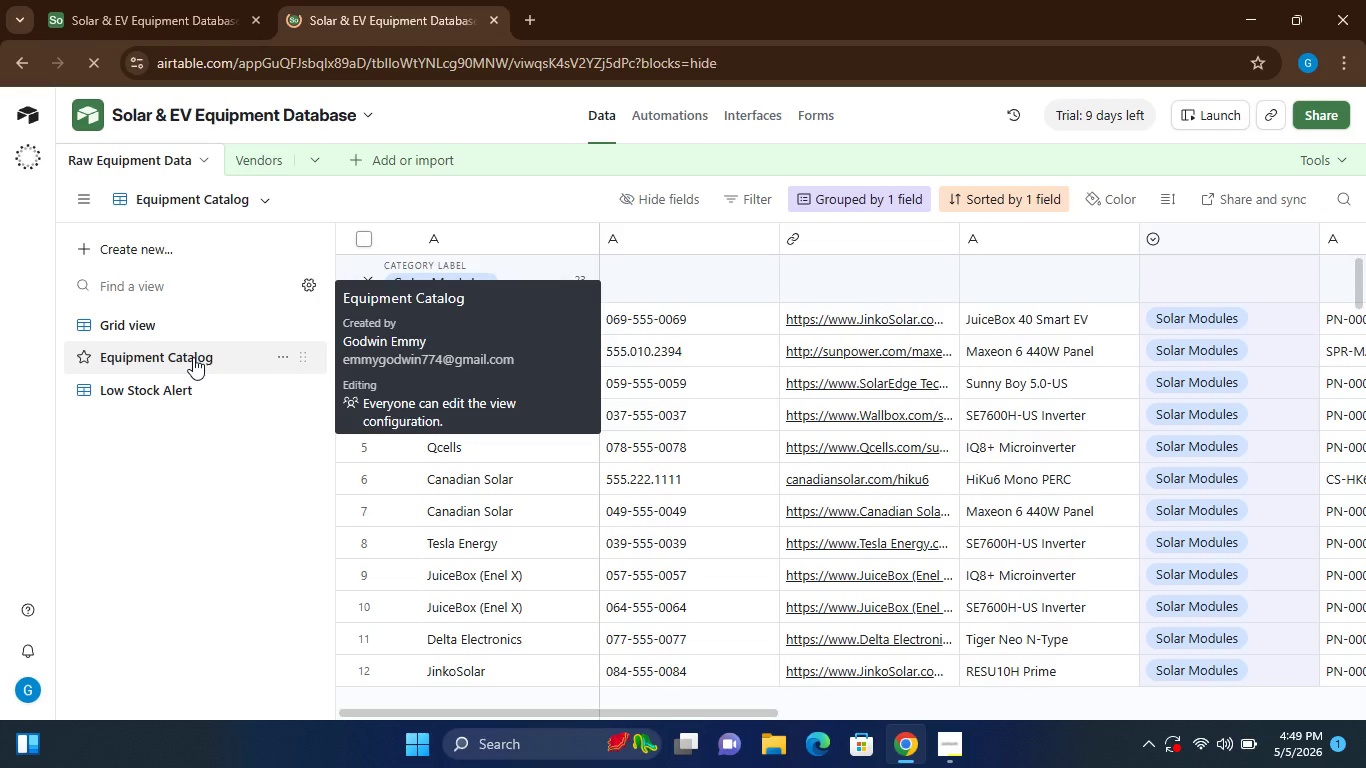 
left_click([167, 393])
 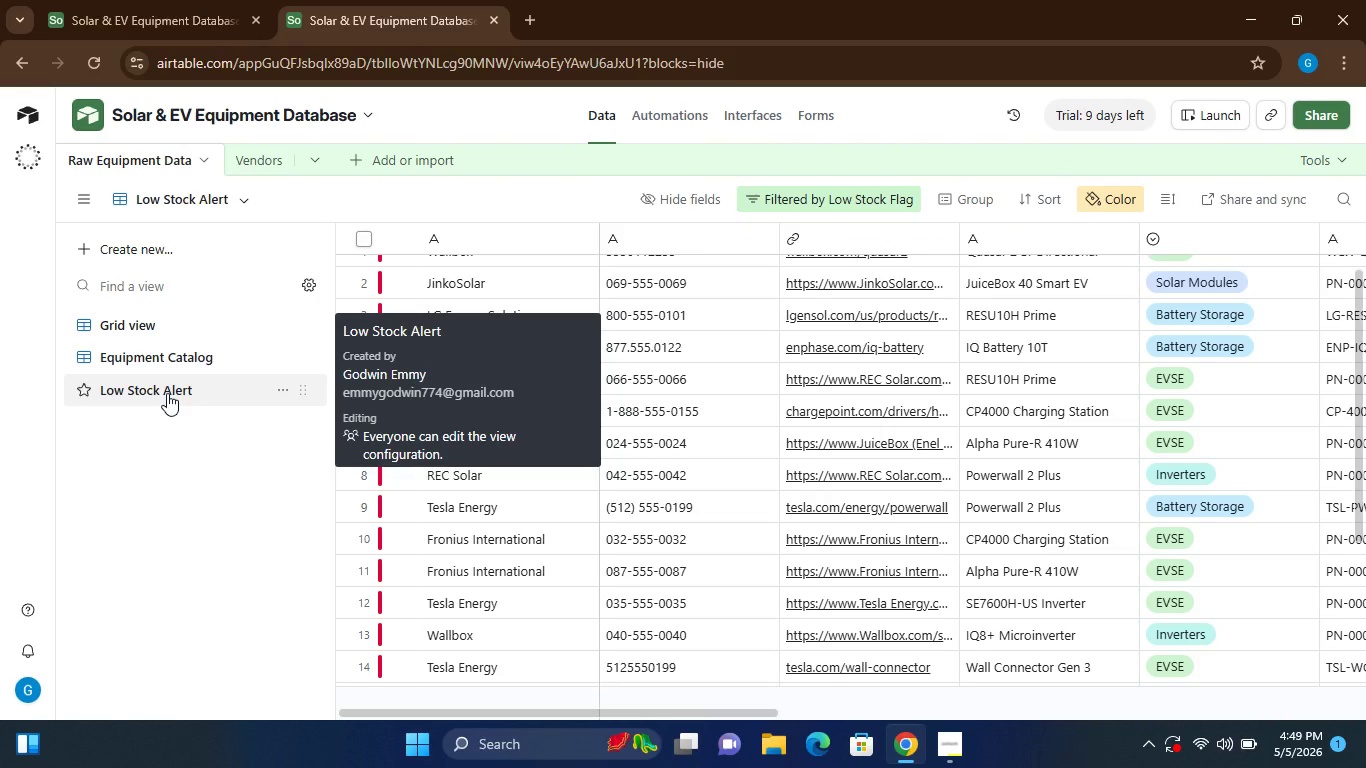 
wait(6.91)
 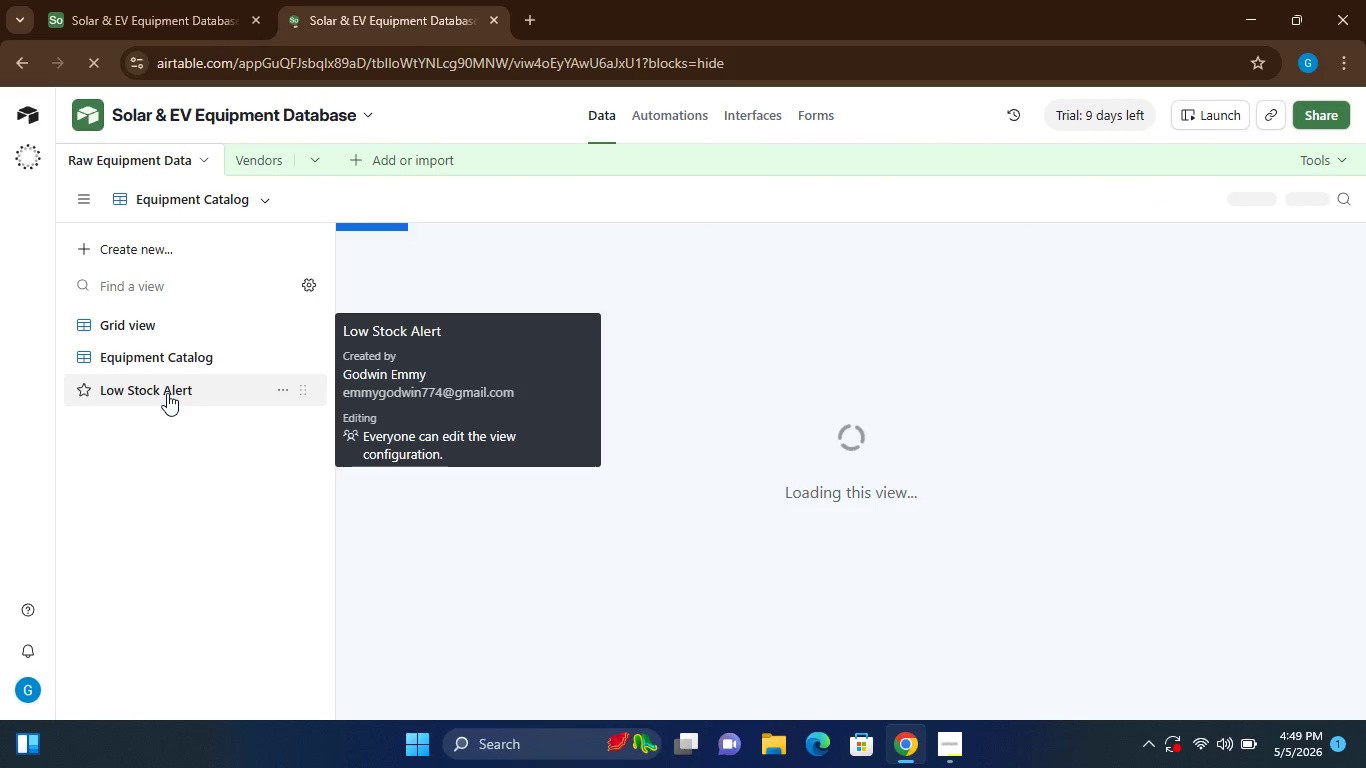 
left_click([129, 7])
 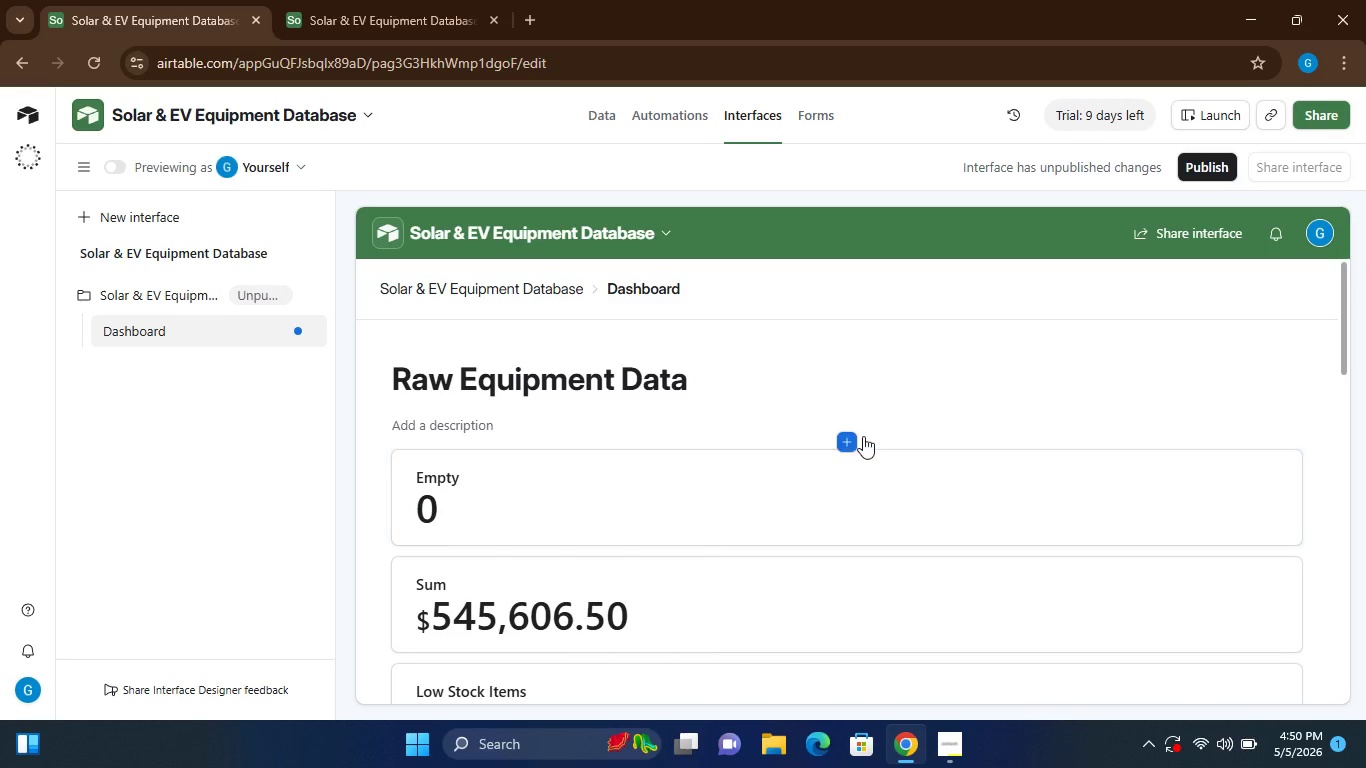 
wait(26.86)
 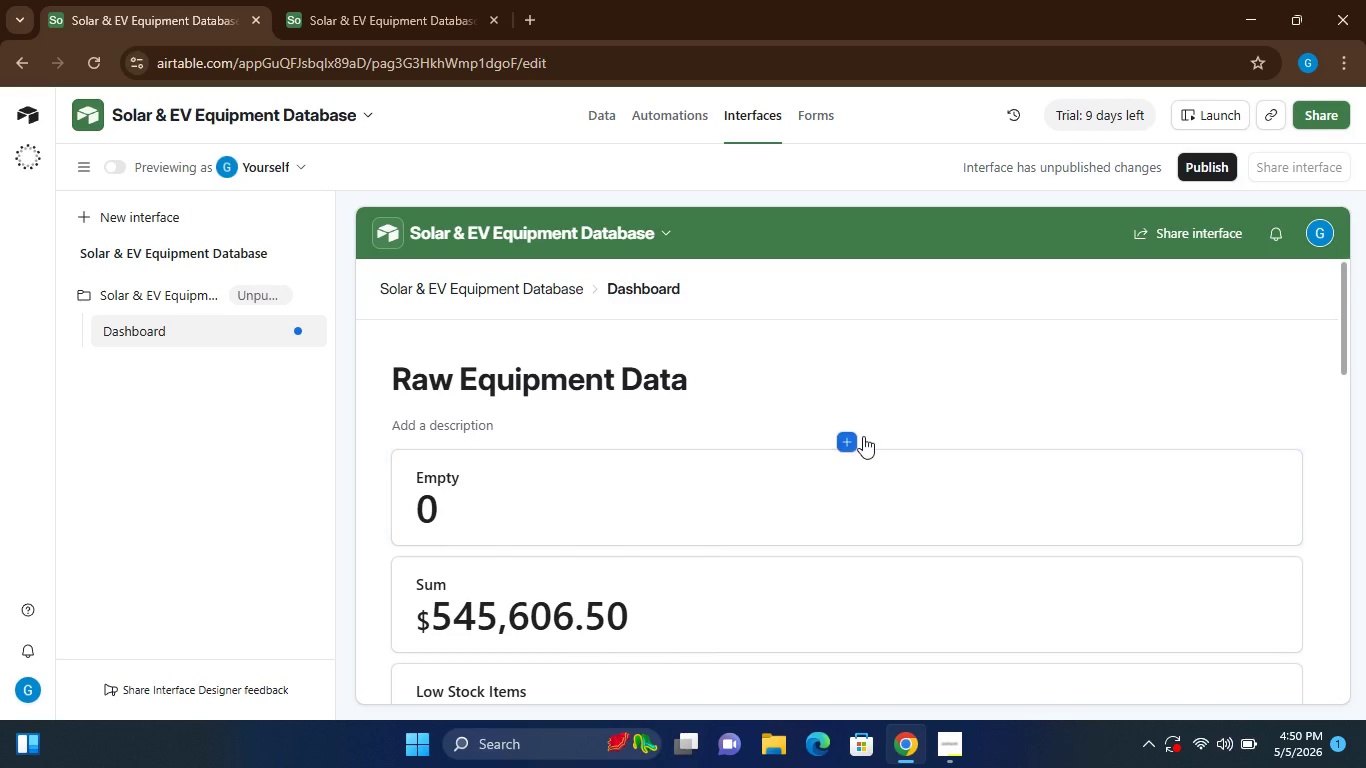 
left_click([849, 434])
 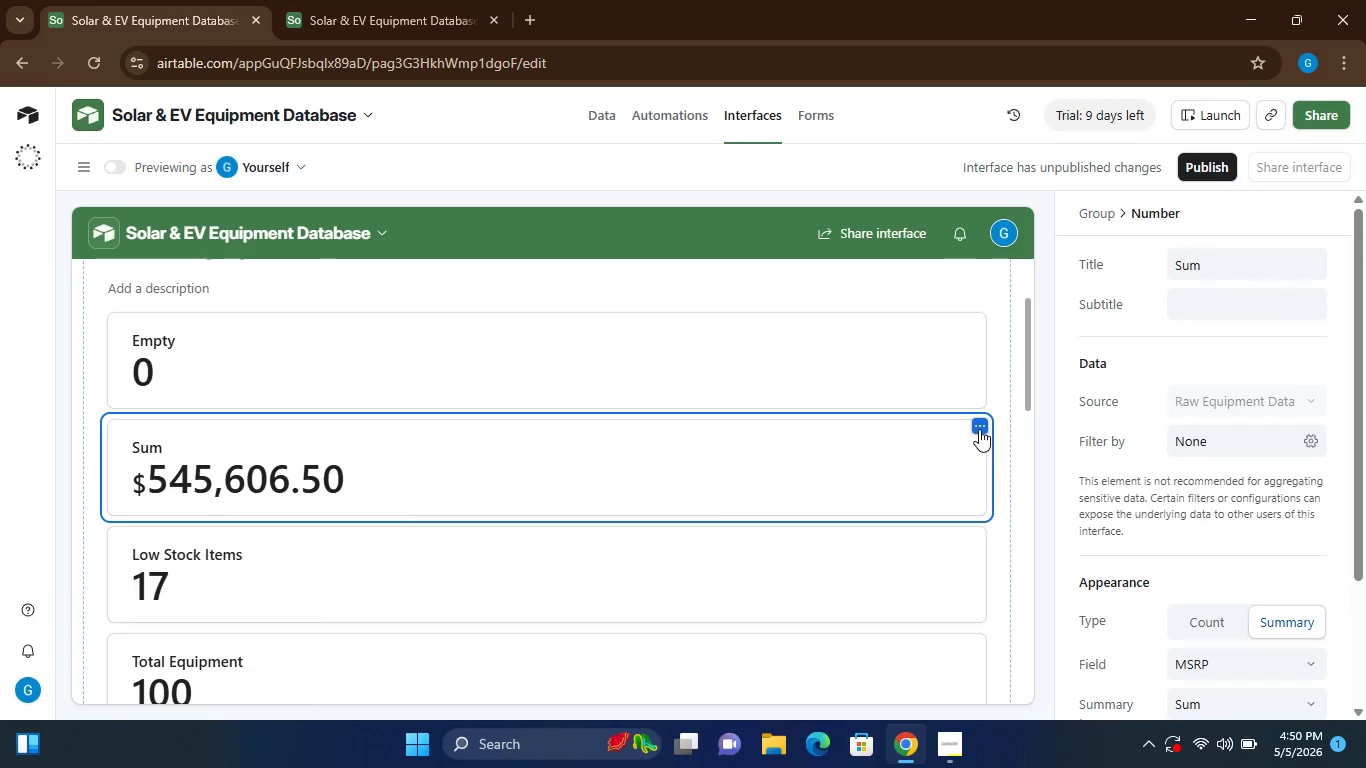 
left_click([979, 424])
 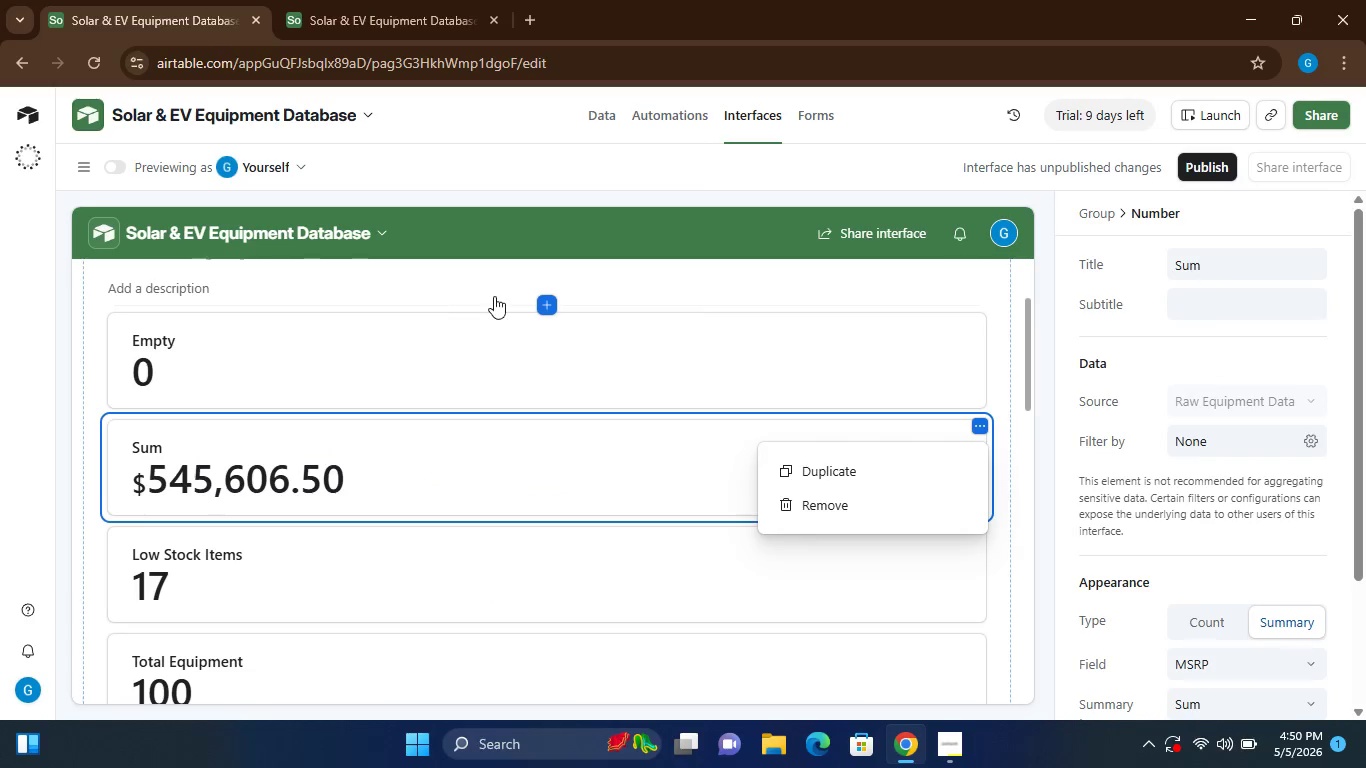 
left_click([549, 310])
 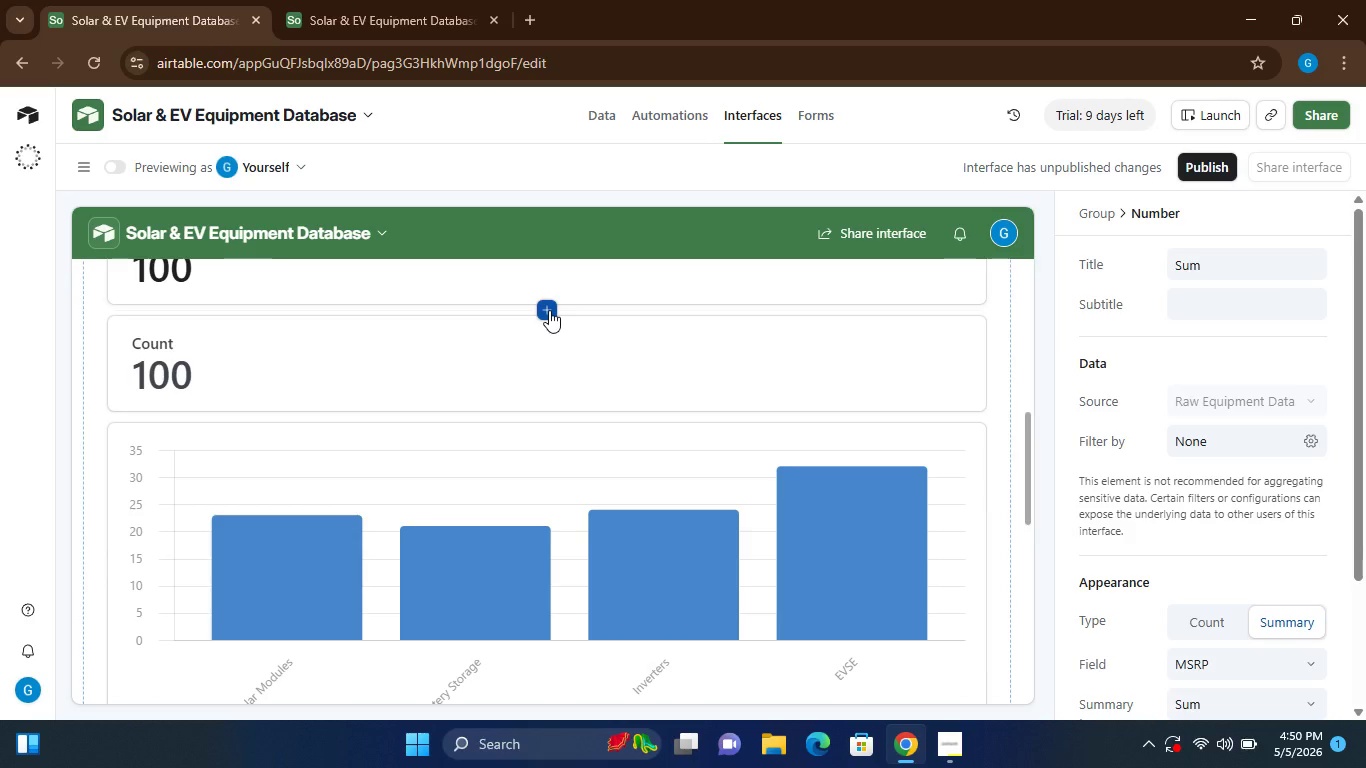 
left_click([529, 448])
 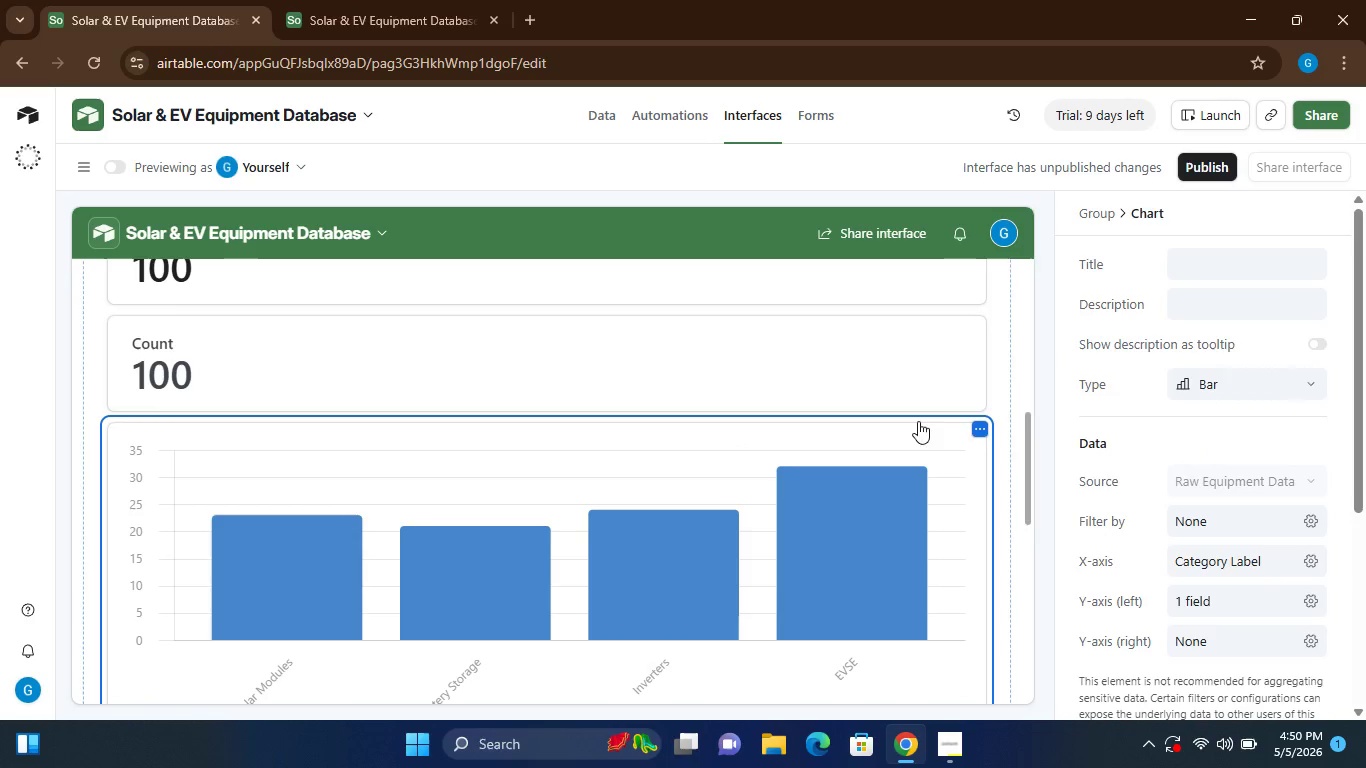 
left_click([980, 427])
 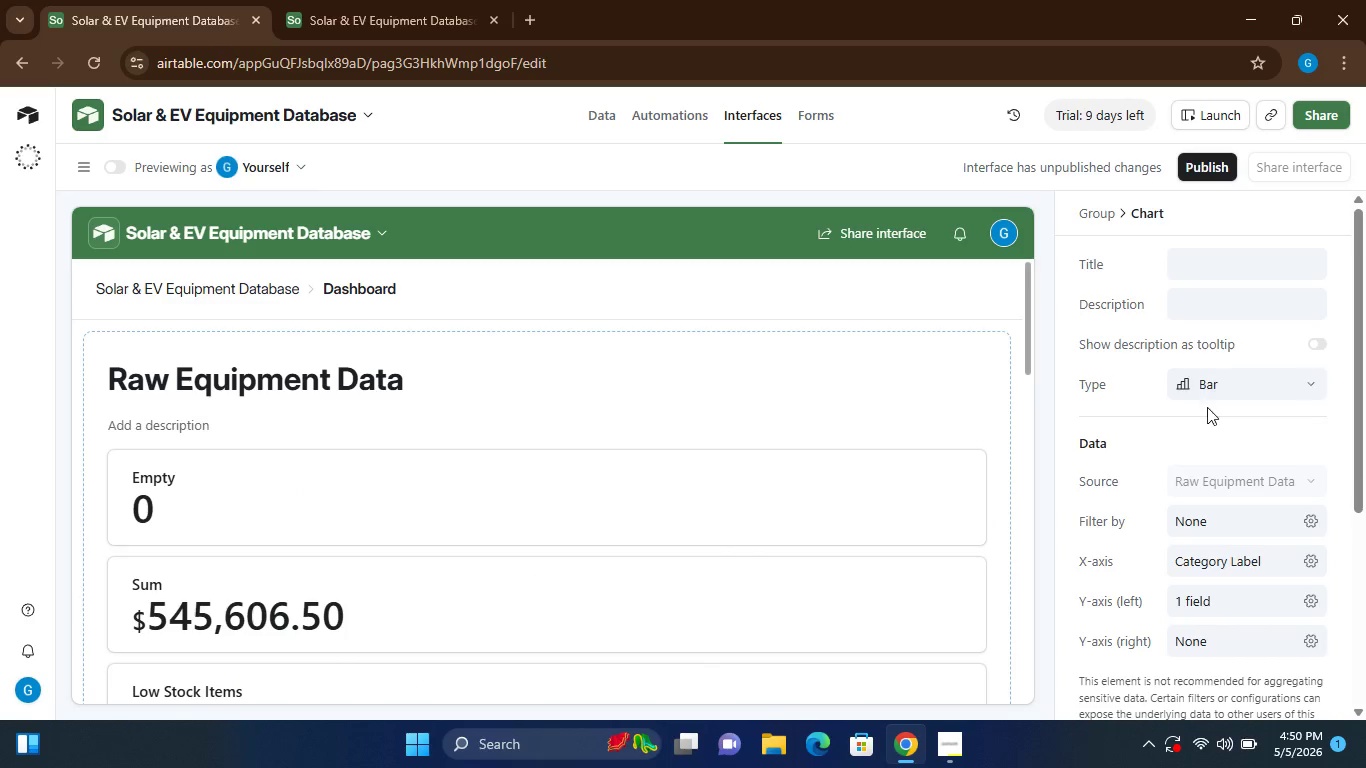 
wait(15.67)
 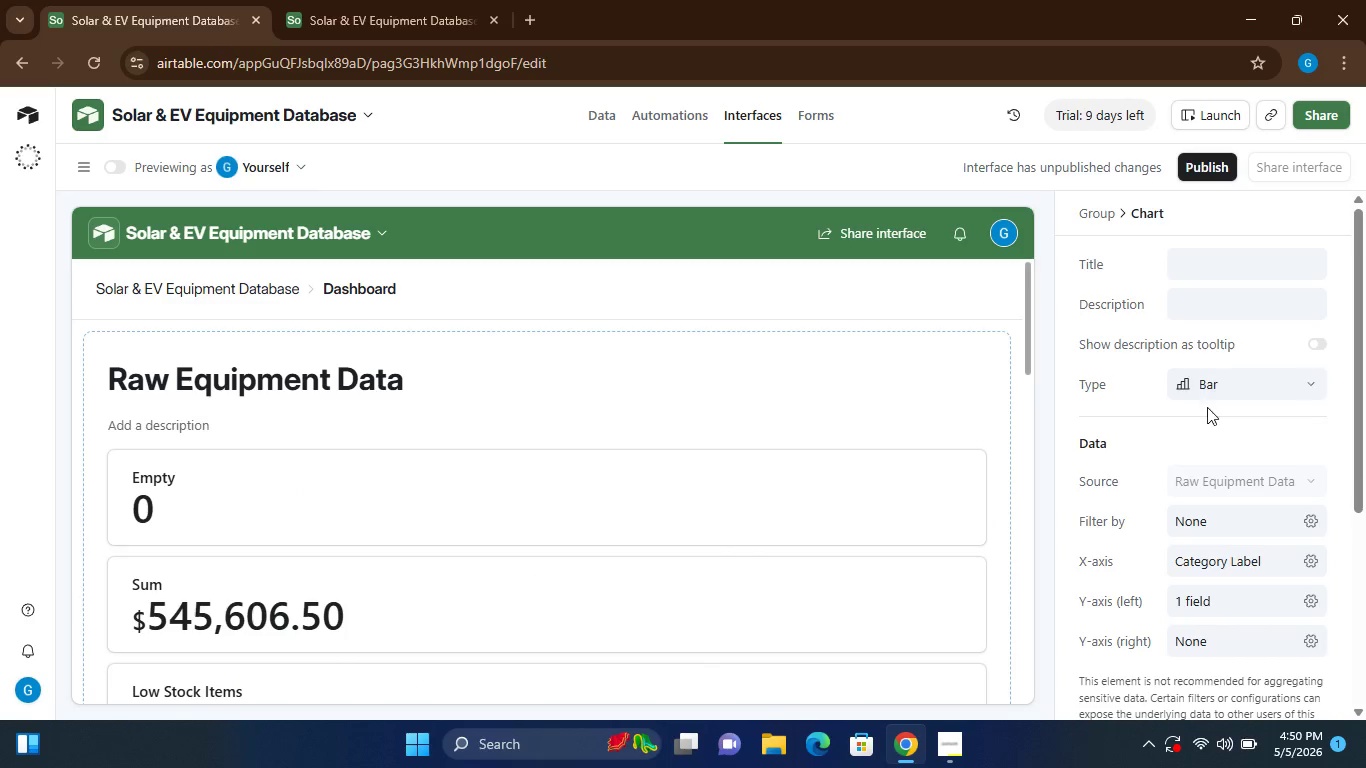 
mouse_move([1280, 510])
 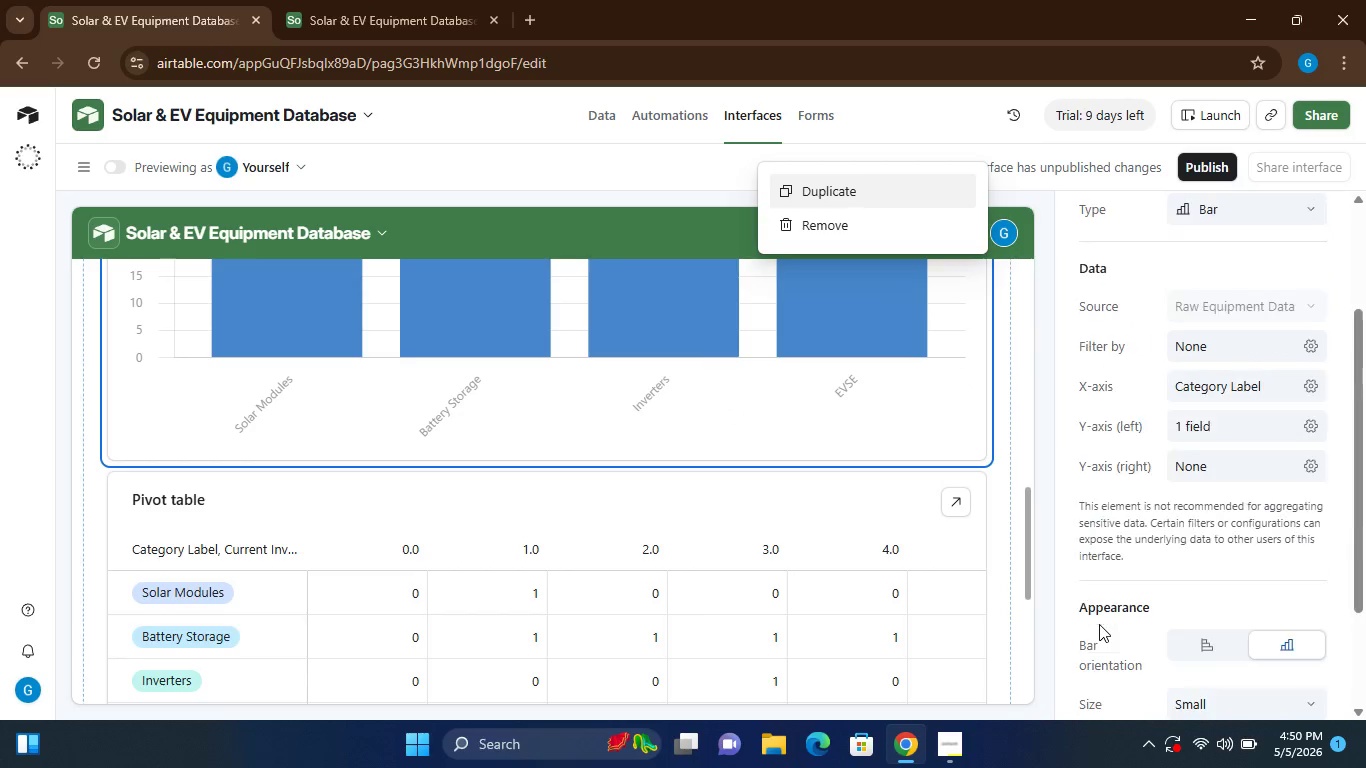 
mouse_move([1007, 425])
 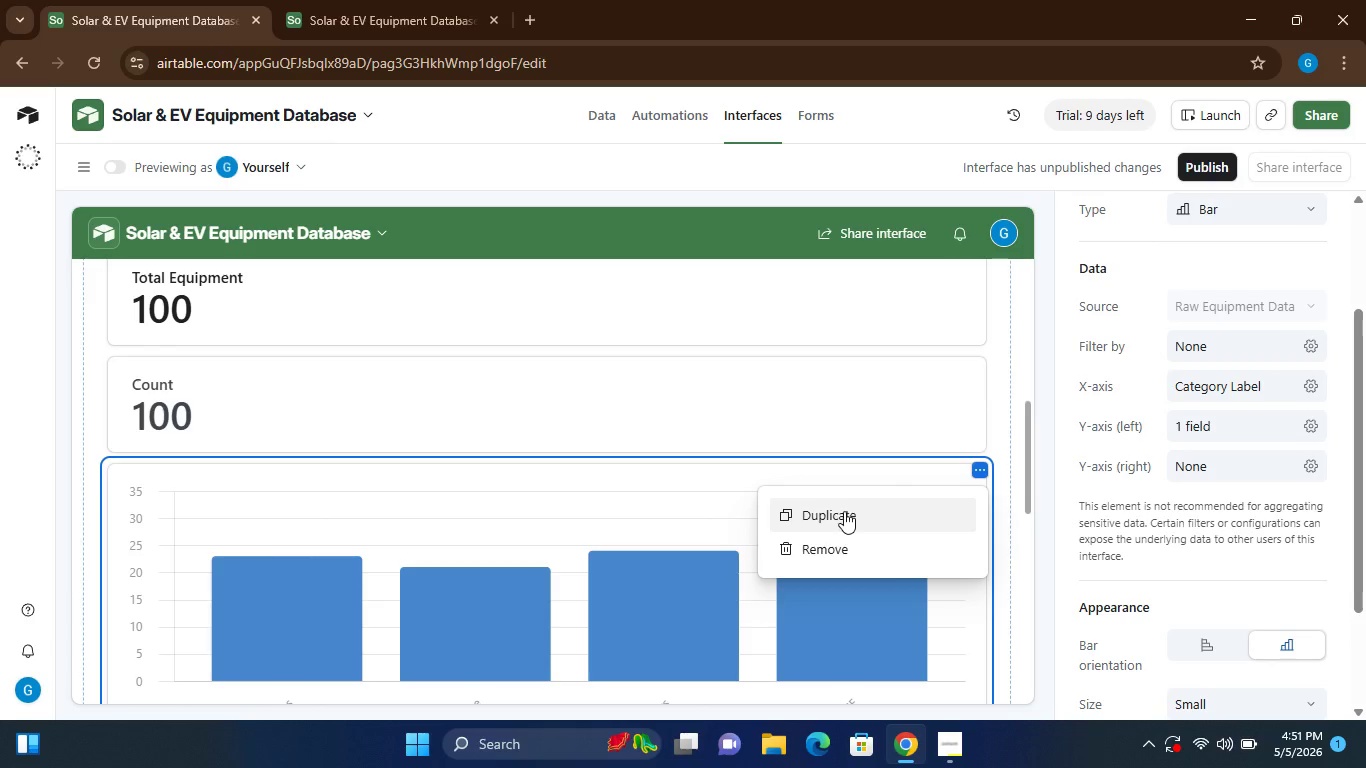 
wait(9.36)
 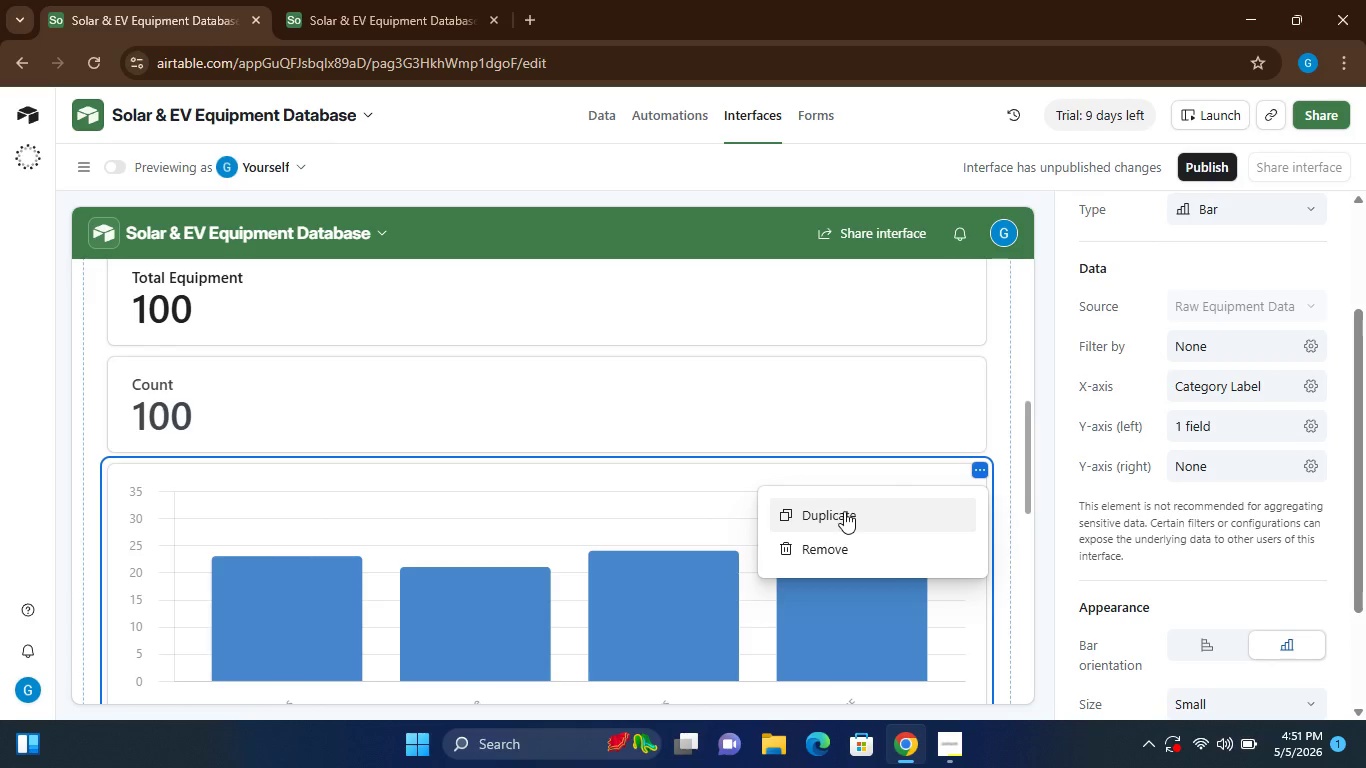 
left_click([822, 384])
 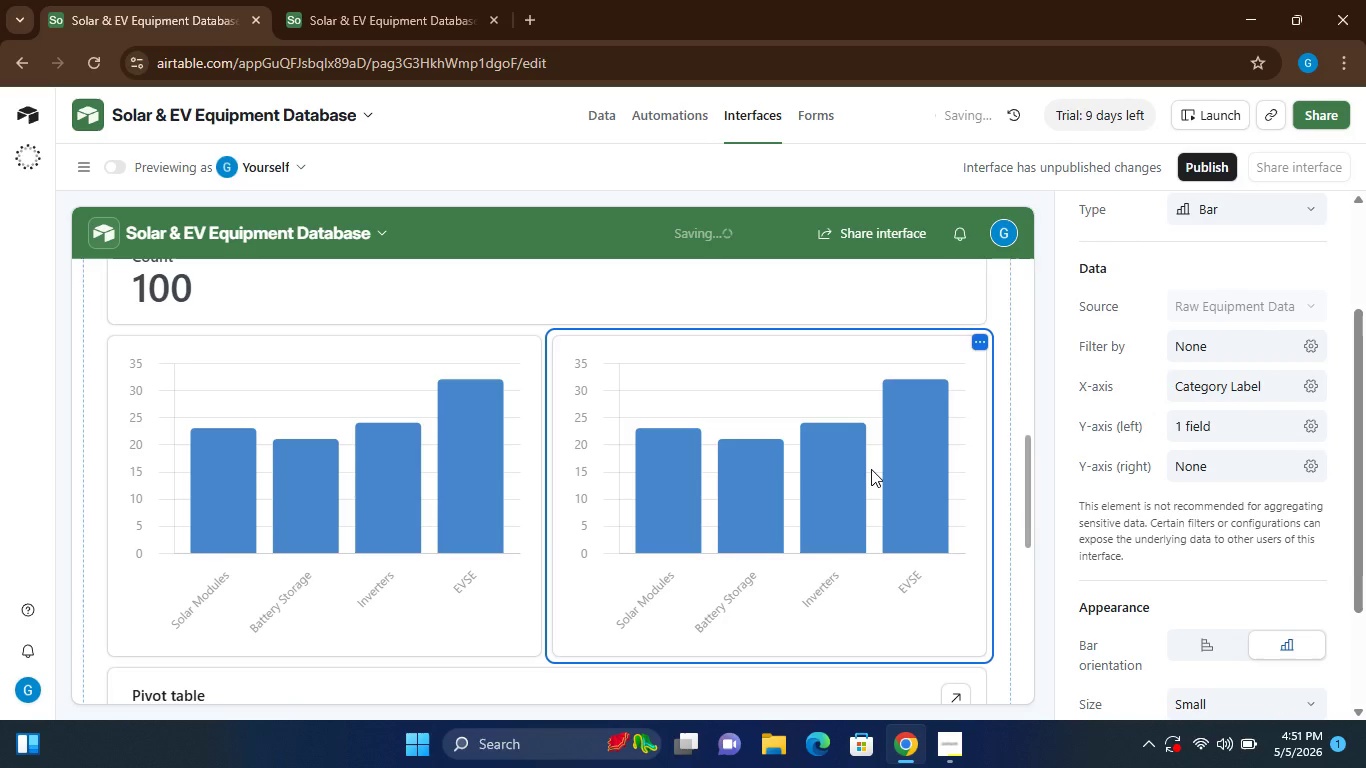 
wait(5.49)
 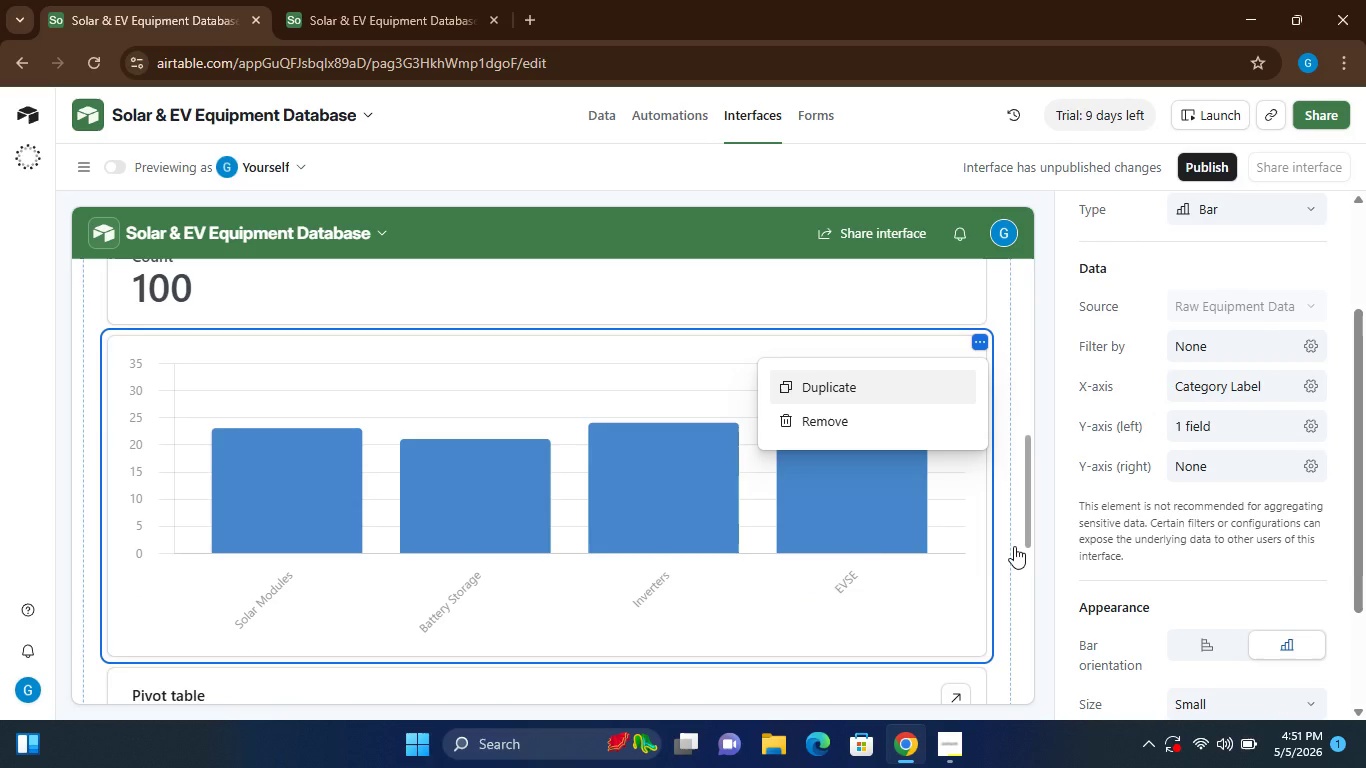 
left_click([953, 344])
 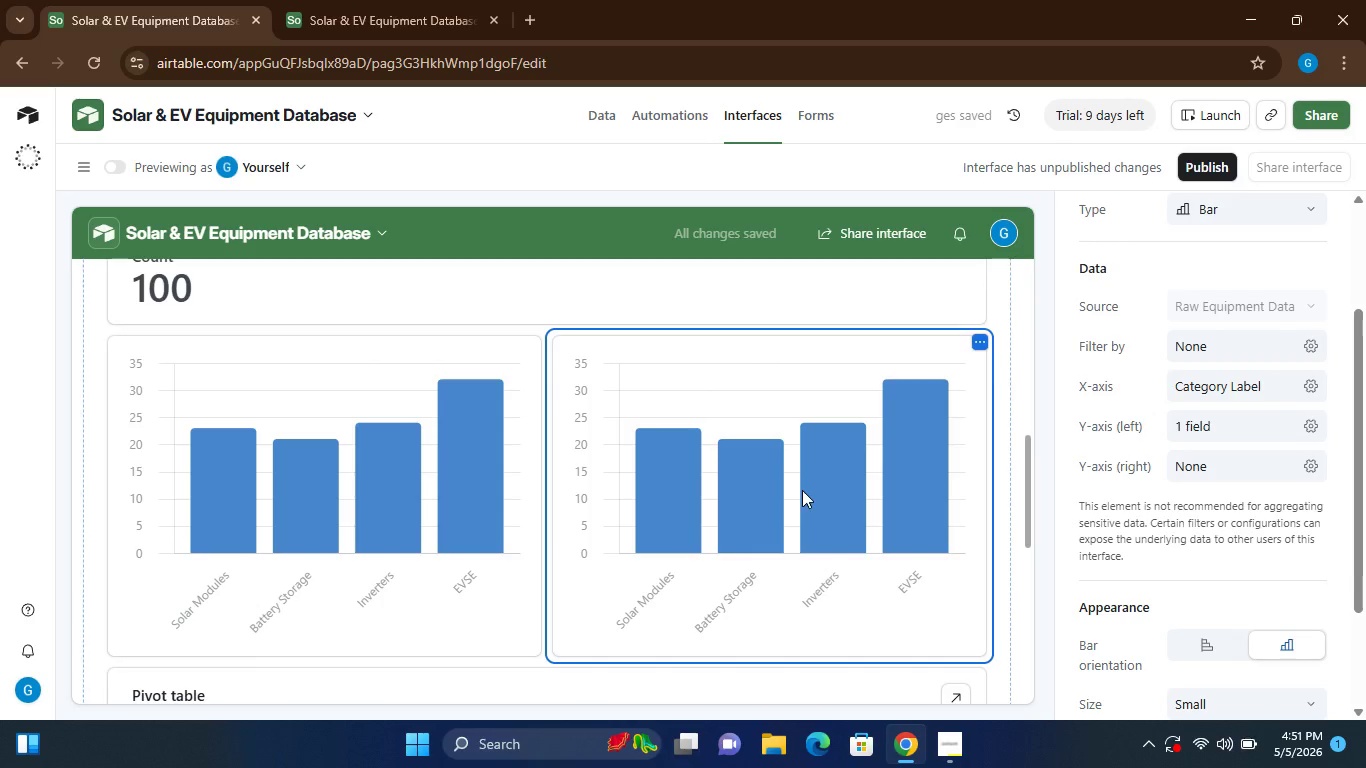 
left_click([480, 521])
 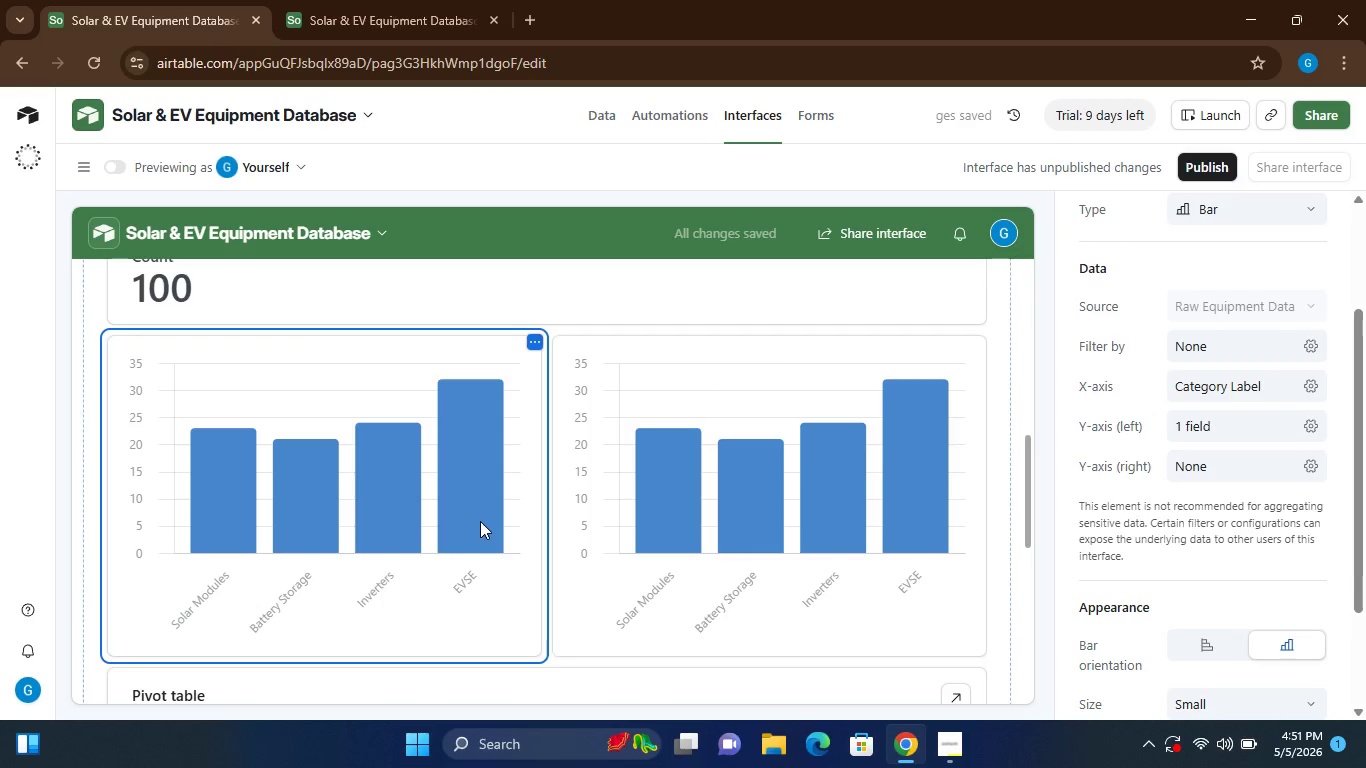 
left_click([909, 527])
 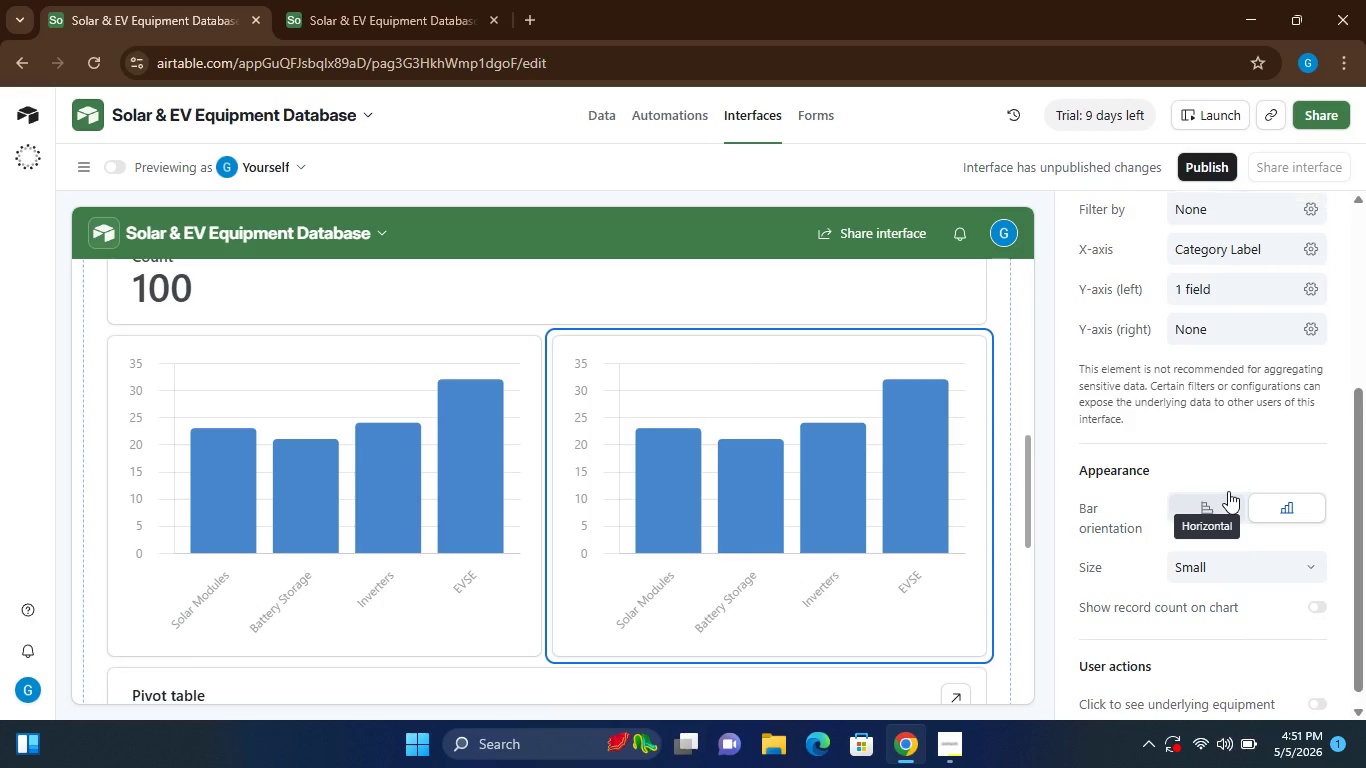 
wait(13.3)
 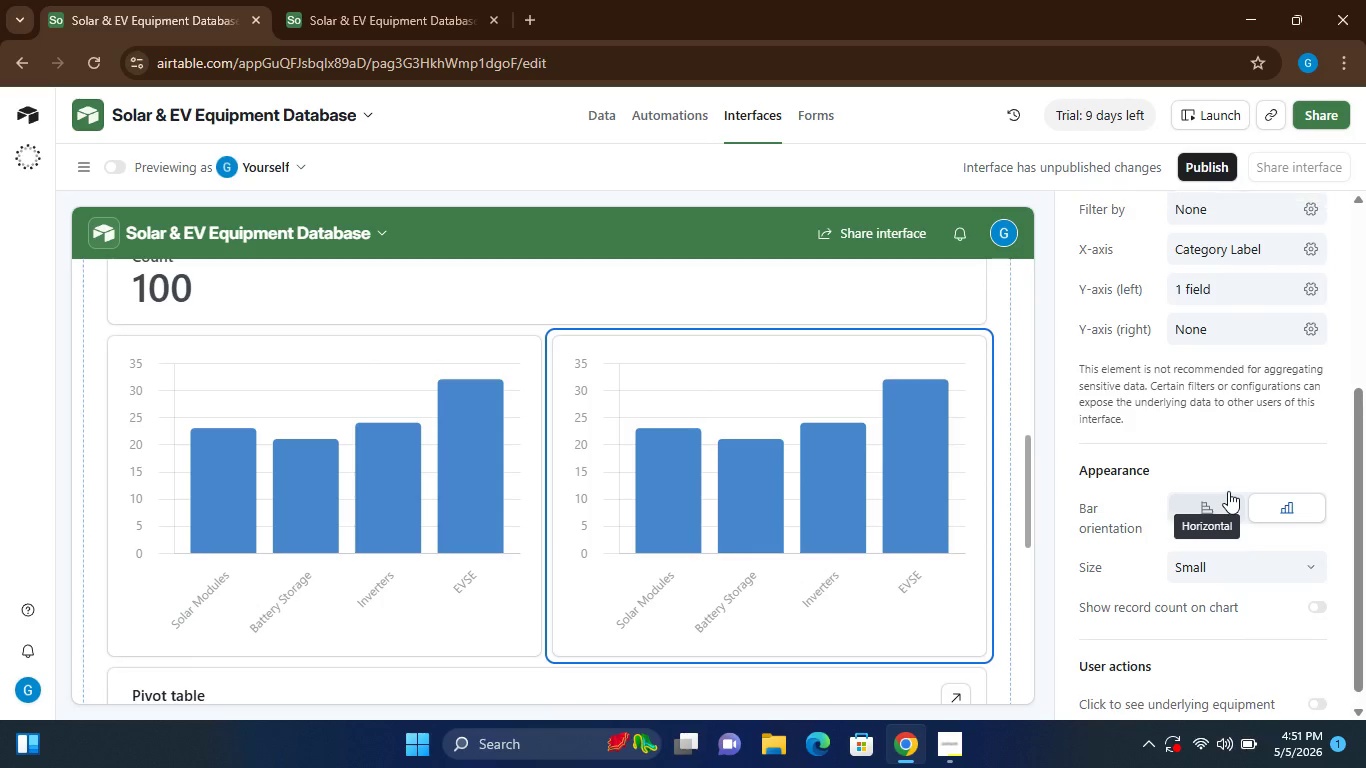 
left_click([1314, 345])
 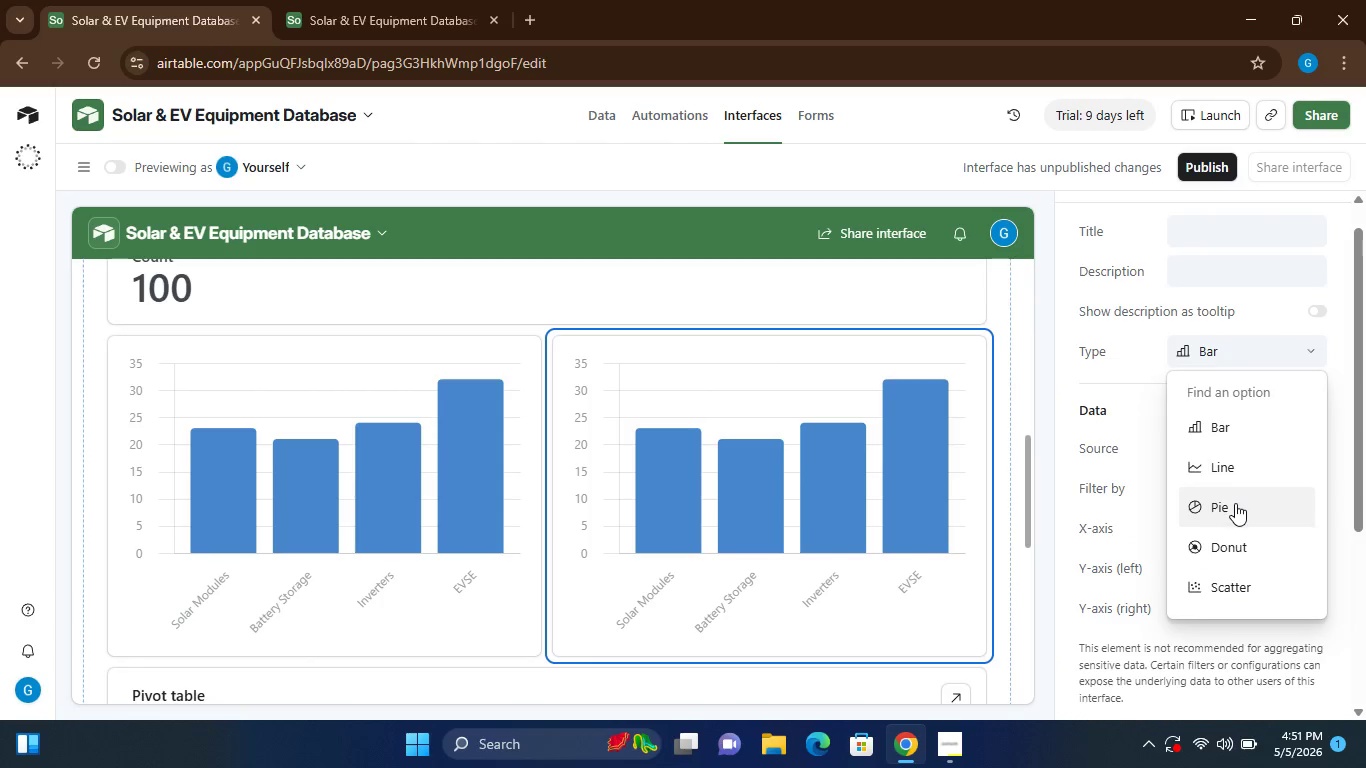 
left_click([1235, 503])
 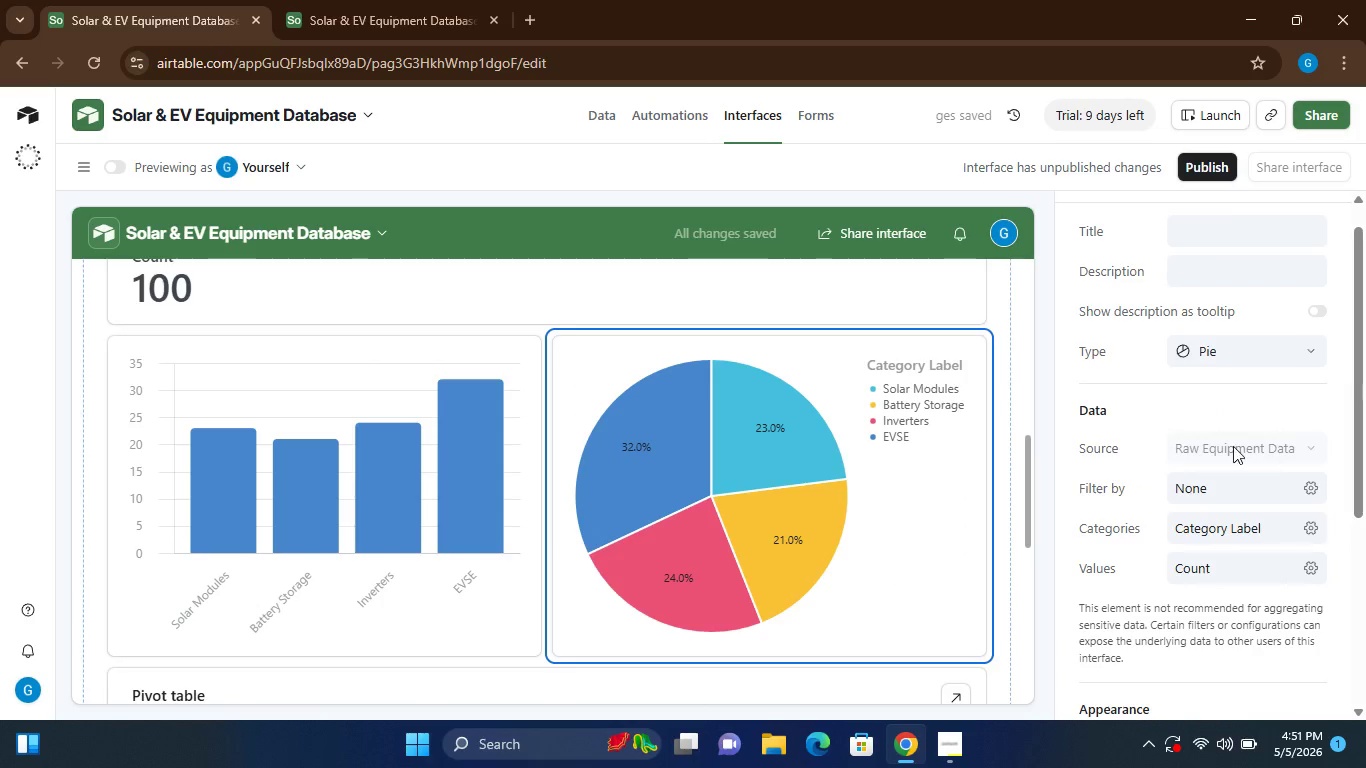 
wait(7.81)
 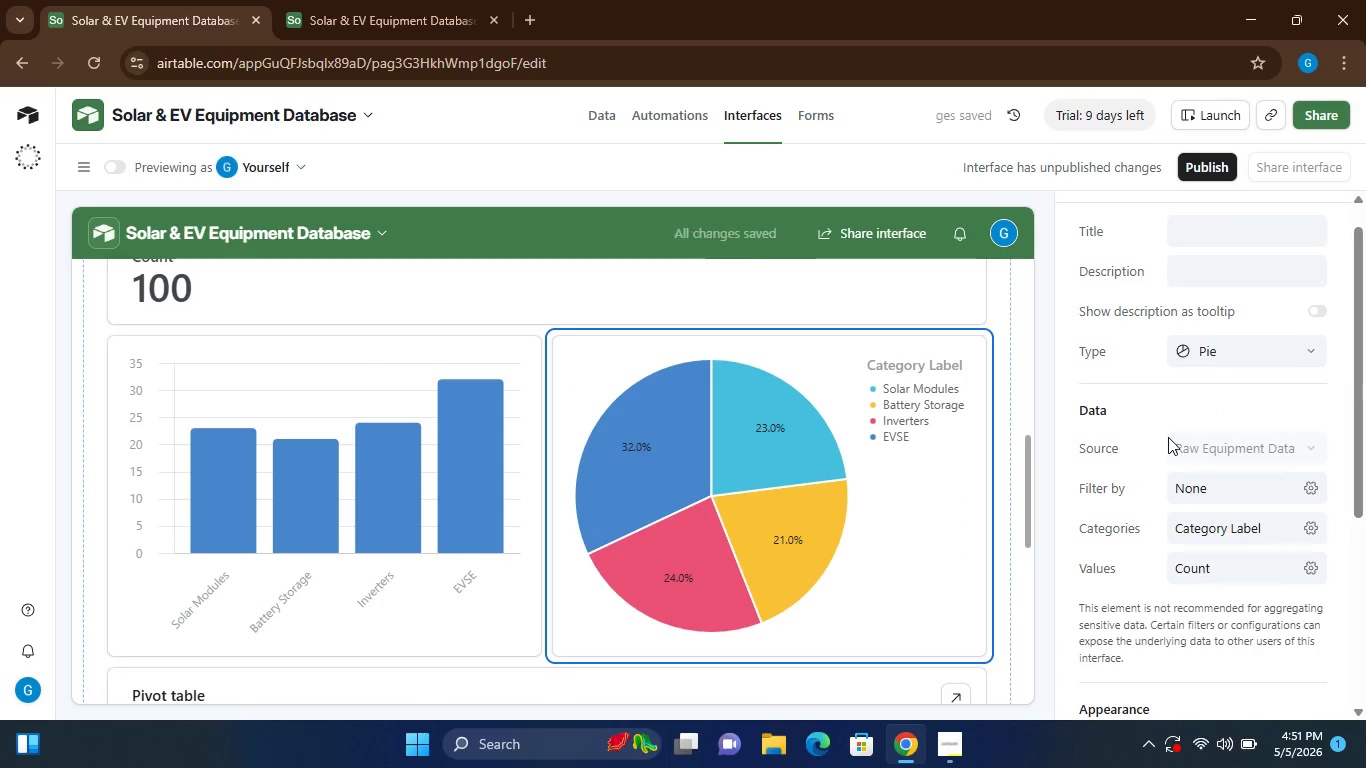 
left_click([1312, 351])
 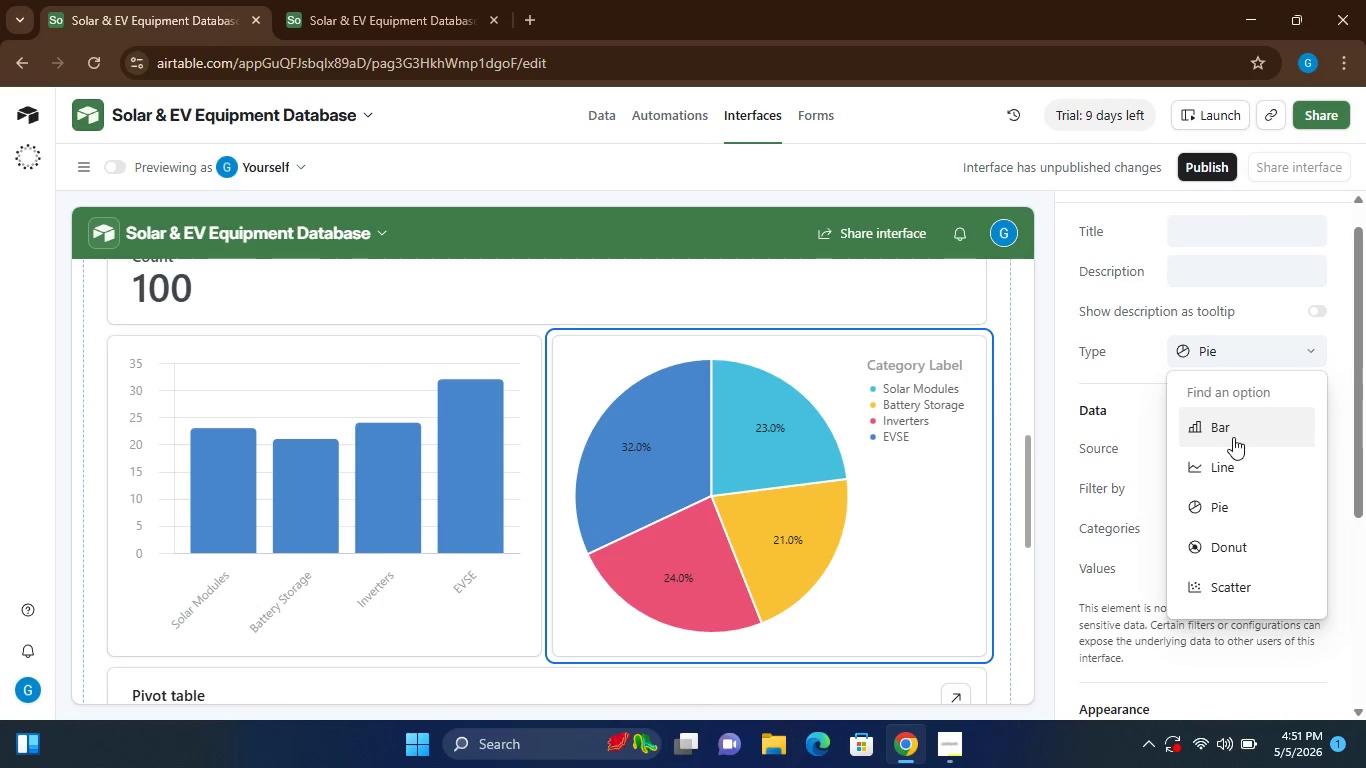 
left_click([1233, 437])
 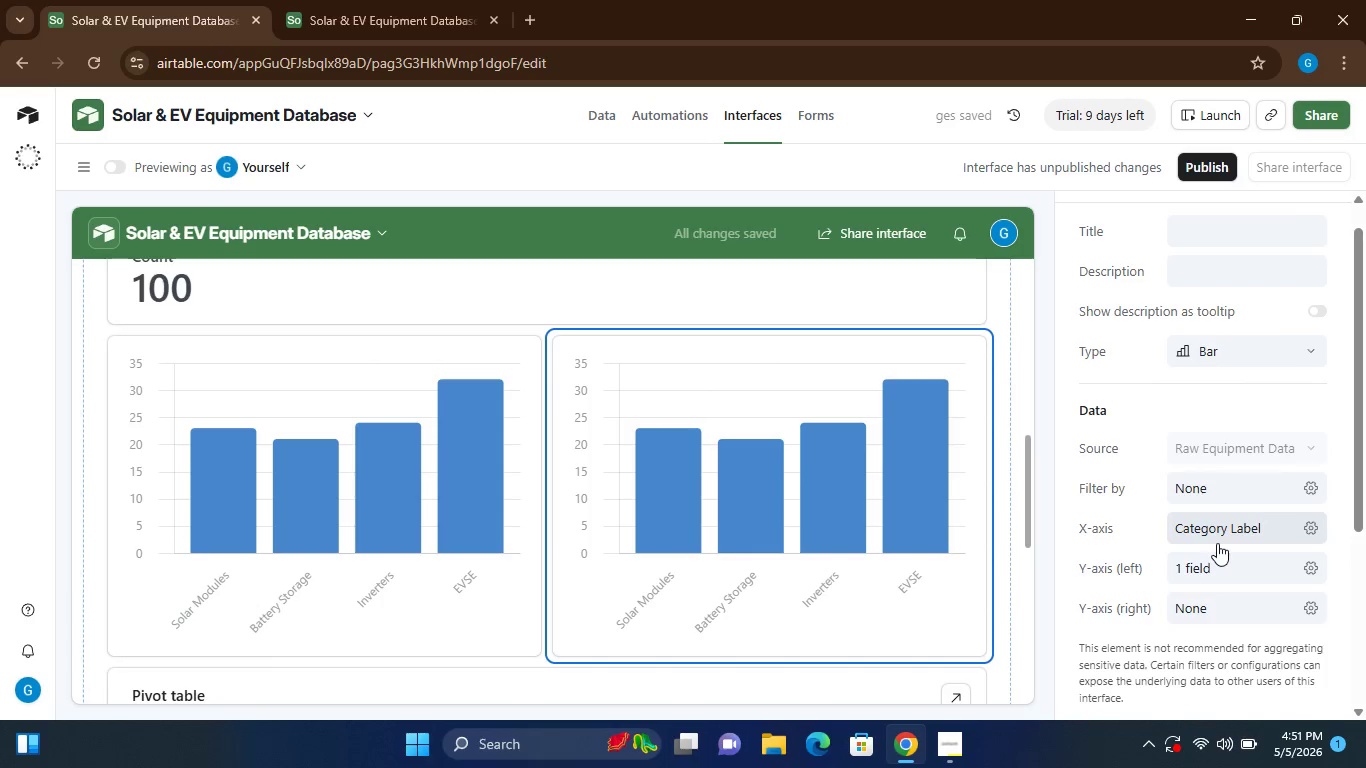 
wait(11.19)
 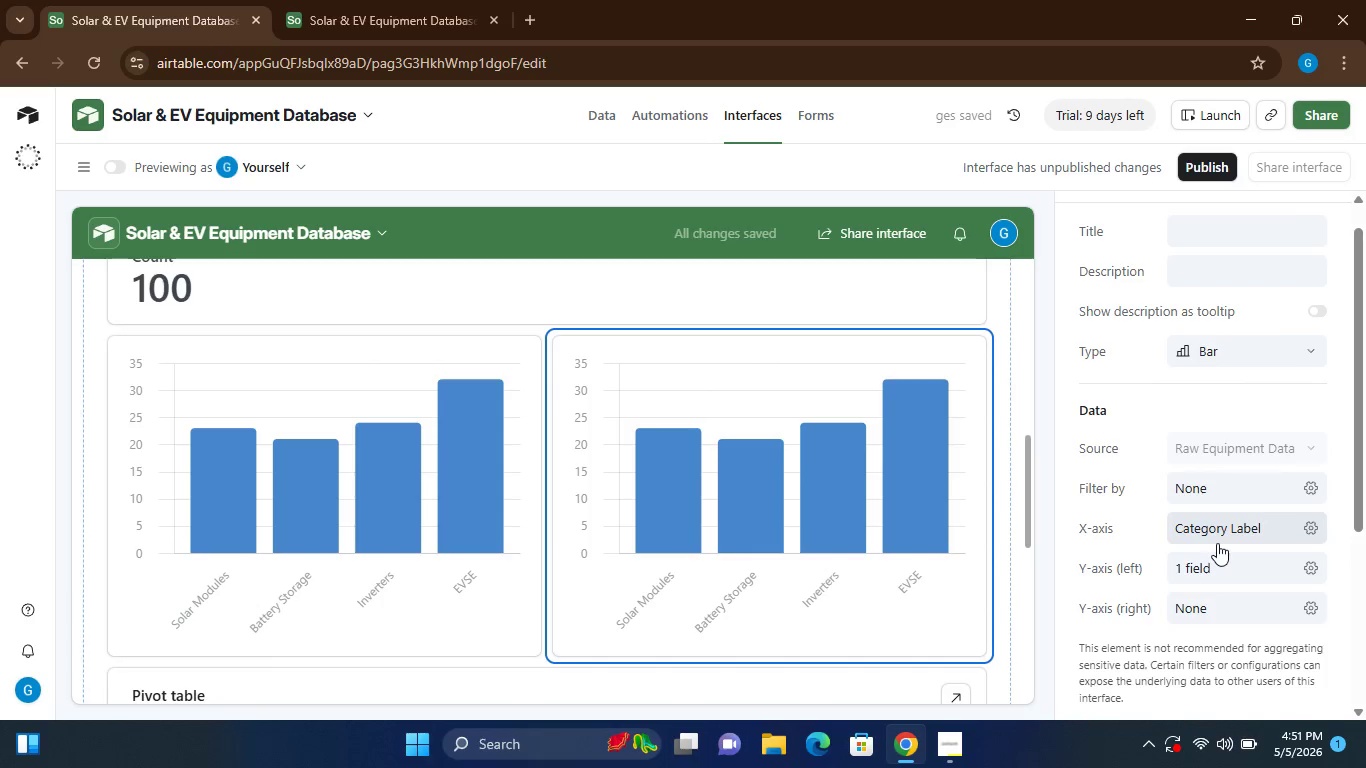 
left_click([1257, 567])
 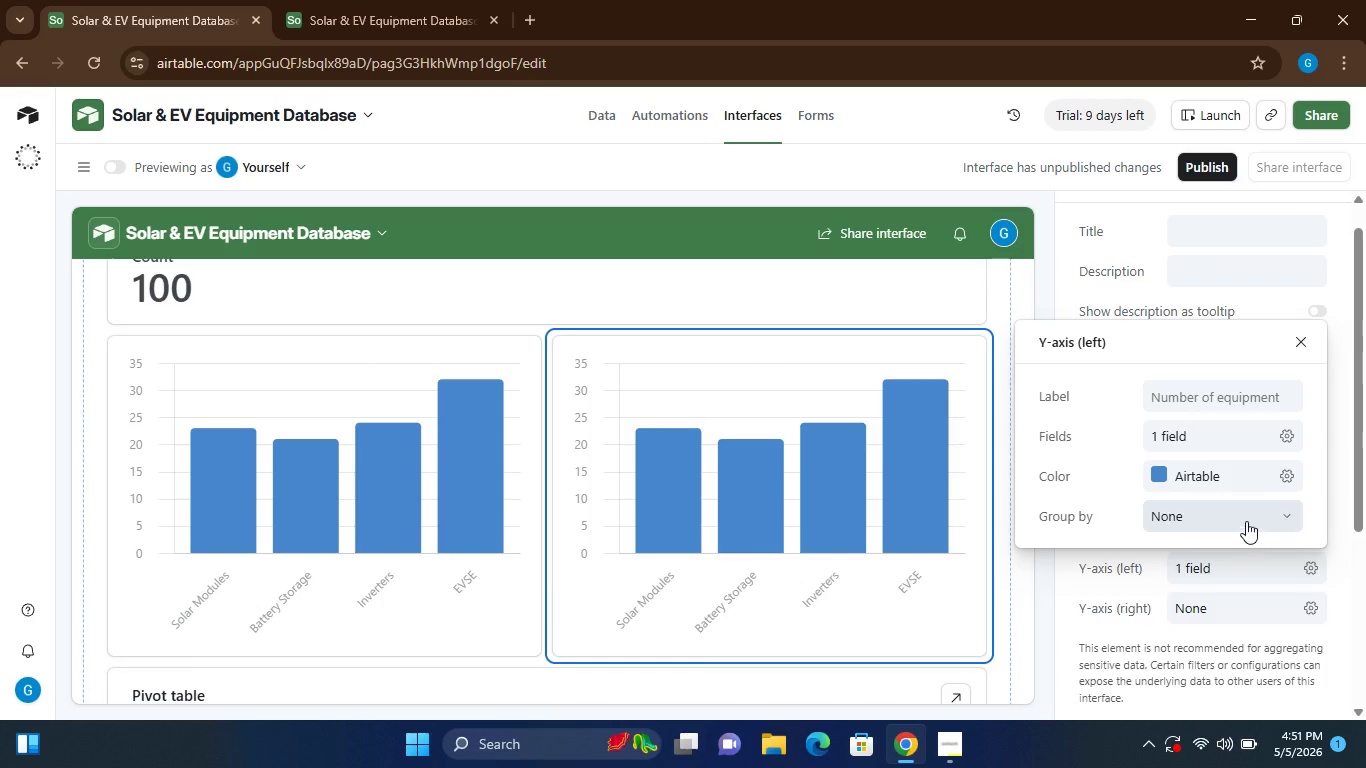 
left_click([1247, 520])
 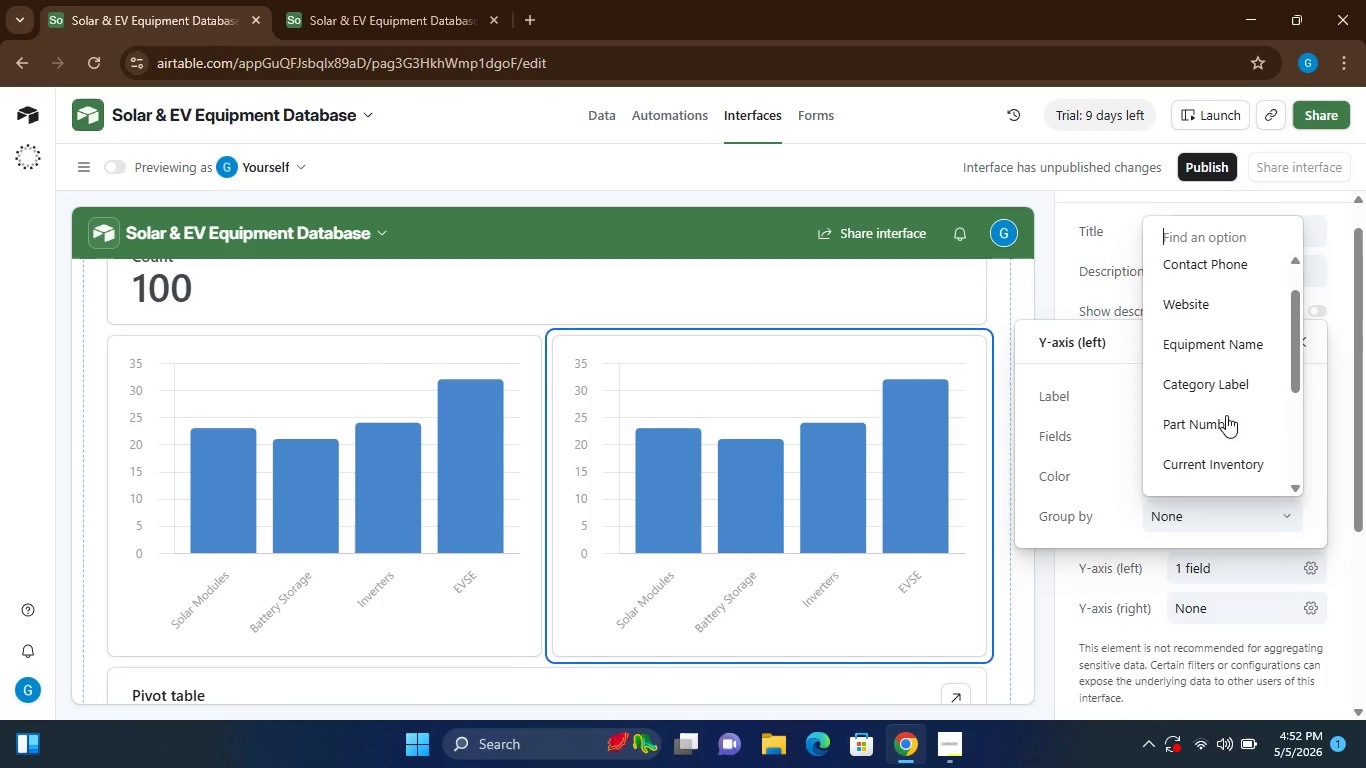 
wait(7.95)
 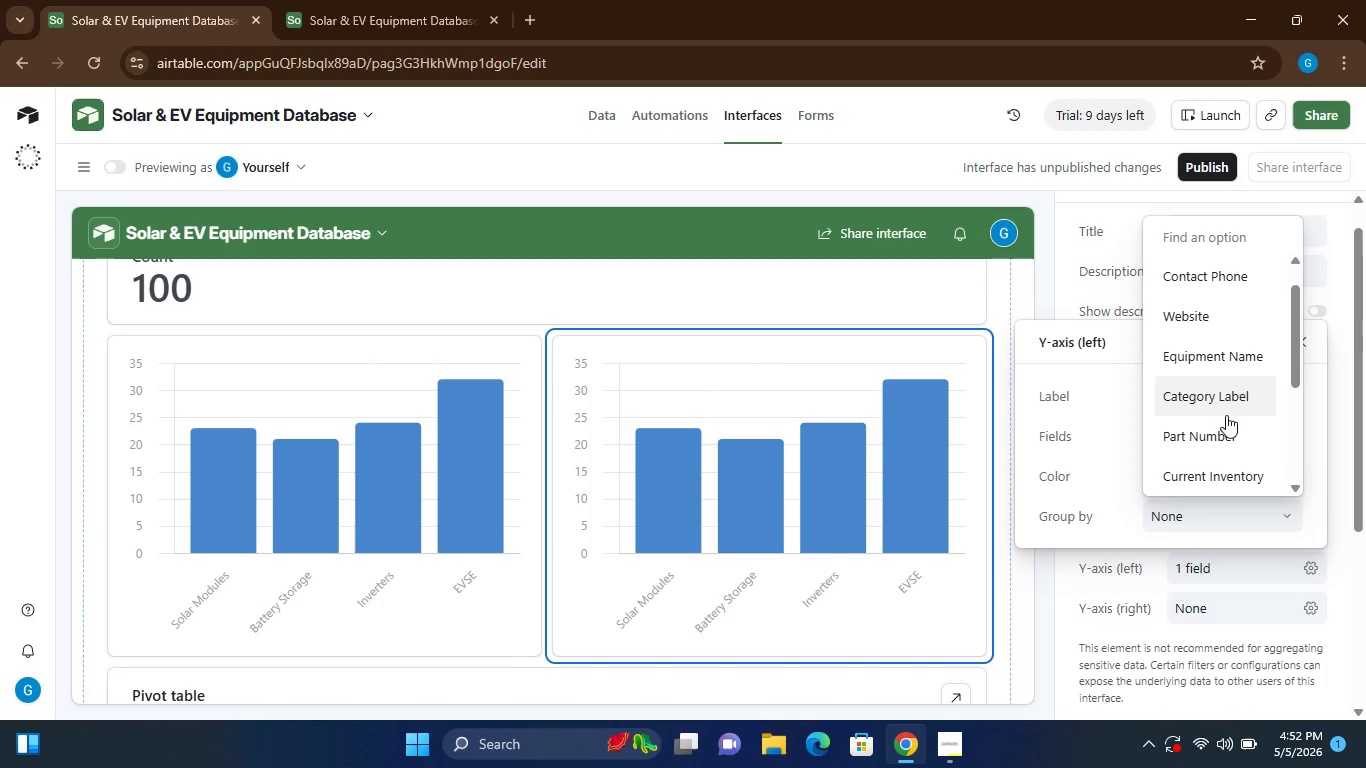 
left_click([1159, 598])
 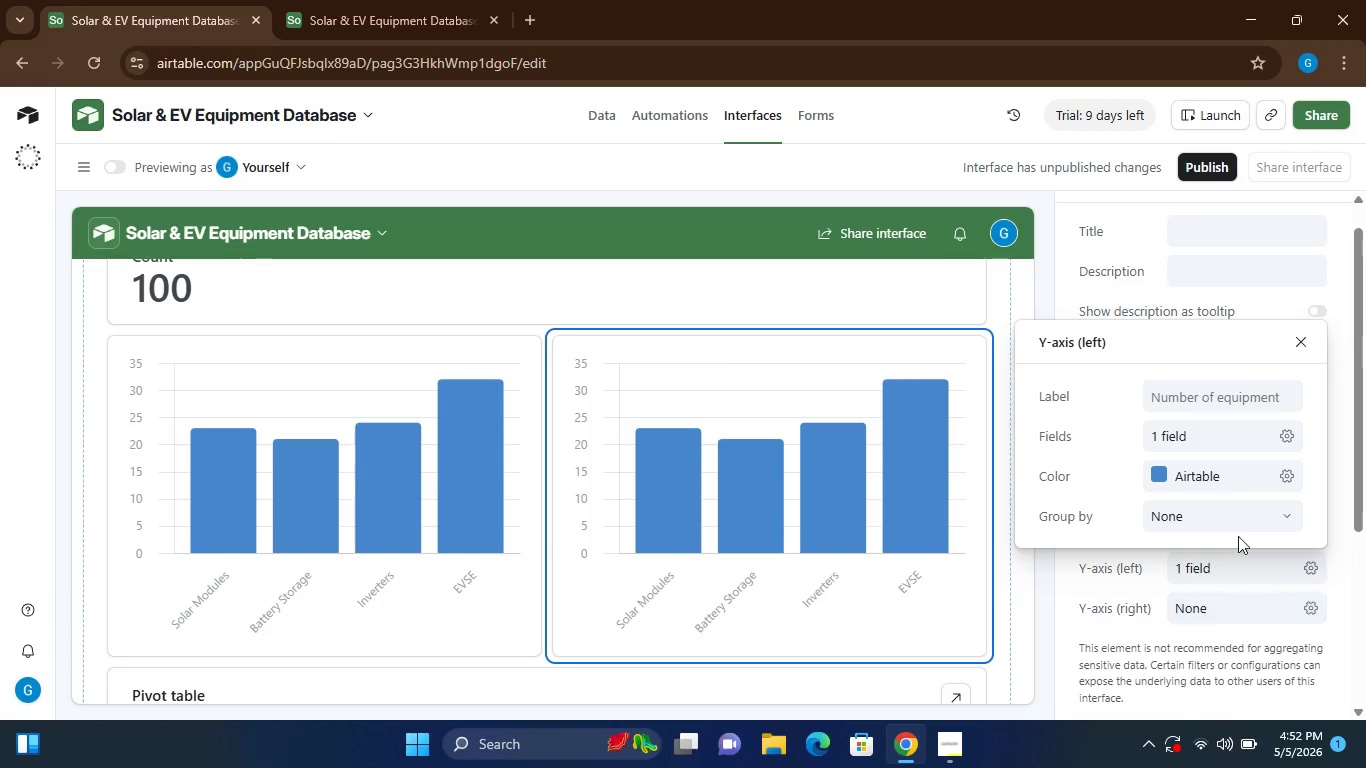 
left_click([1209, 513])
 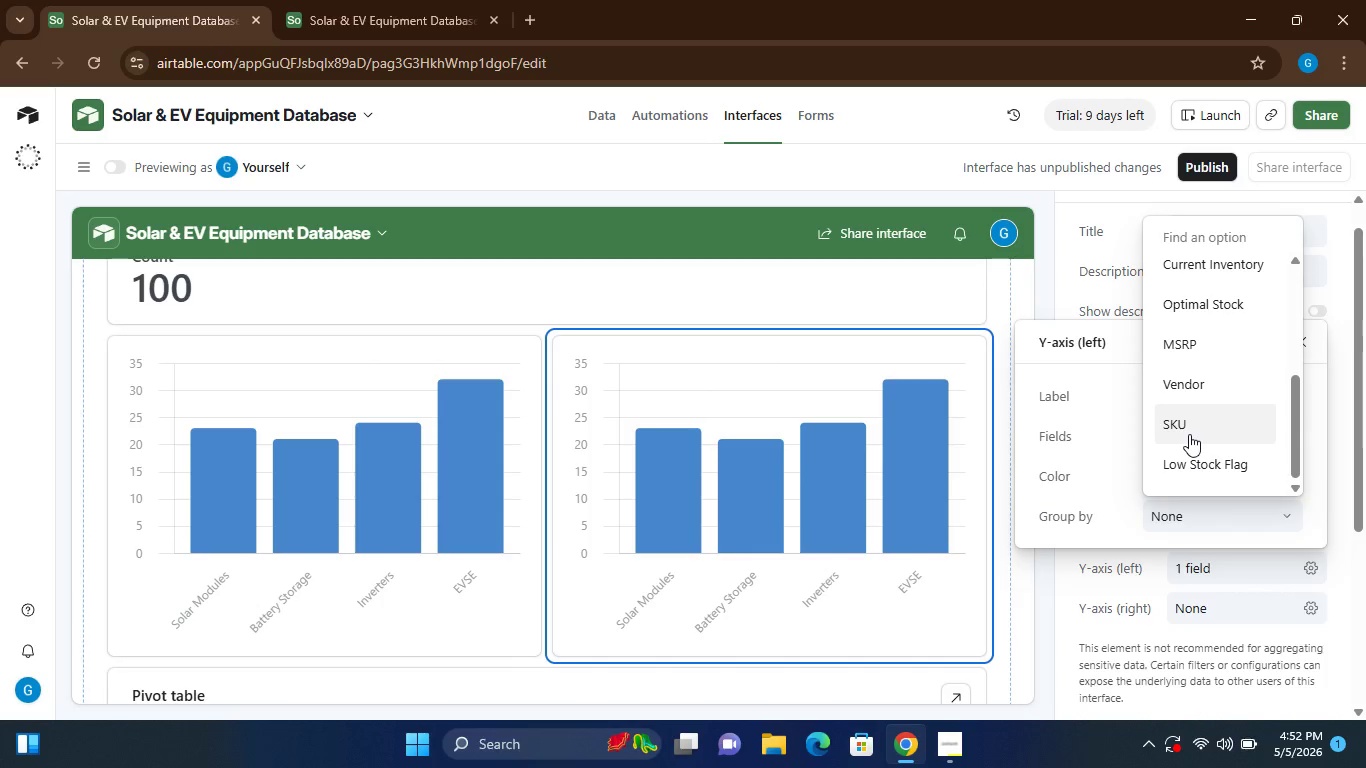 
wait(9.92)
 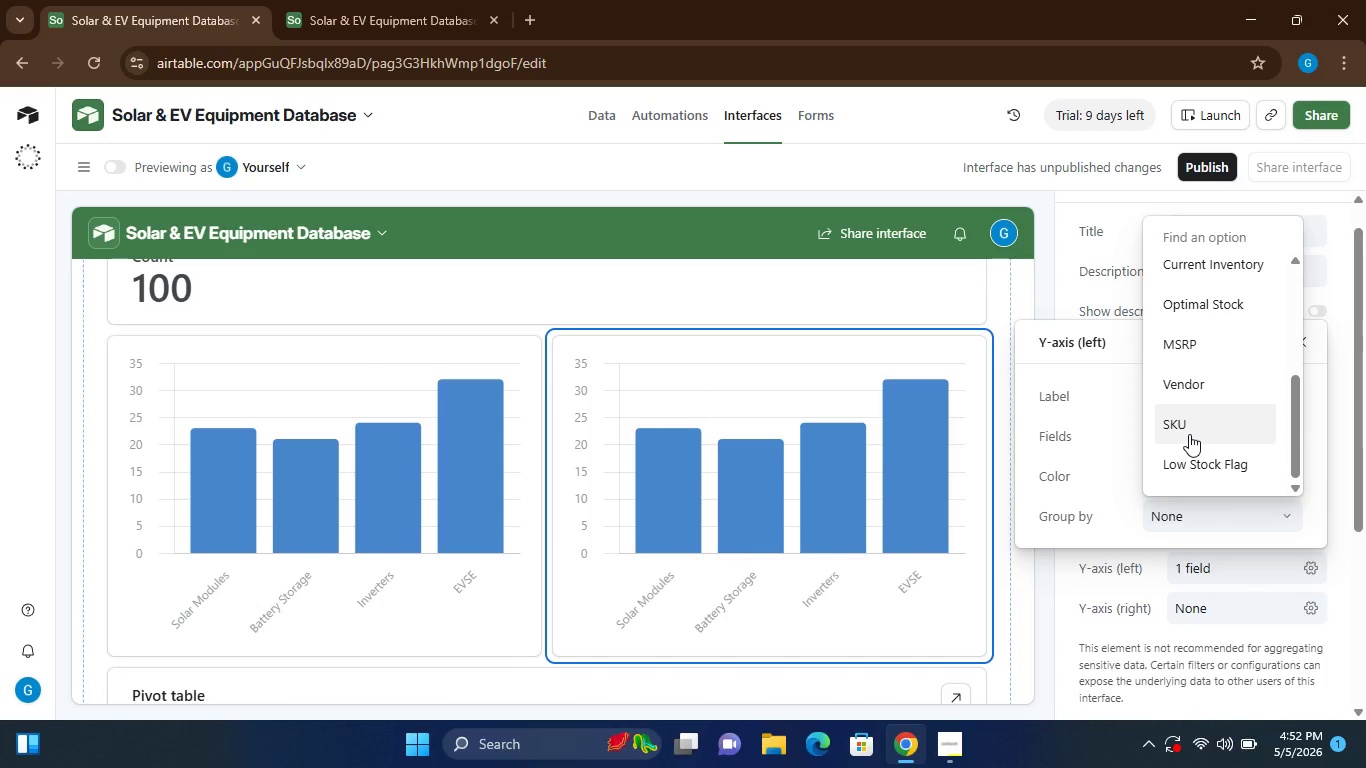 
left_click([1067, 589])
 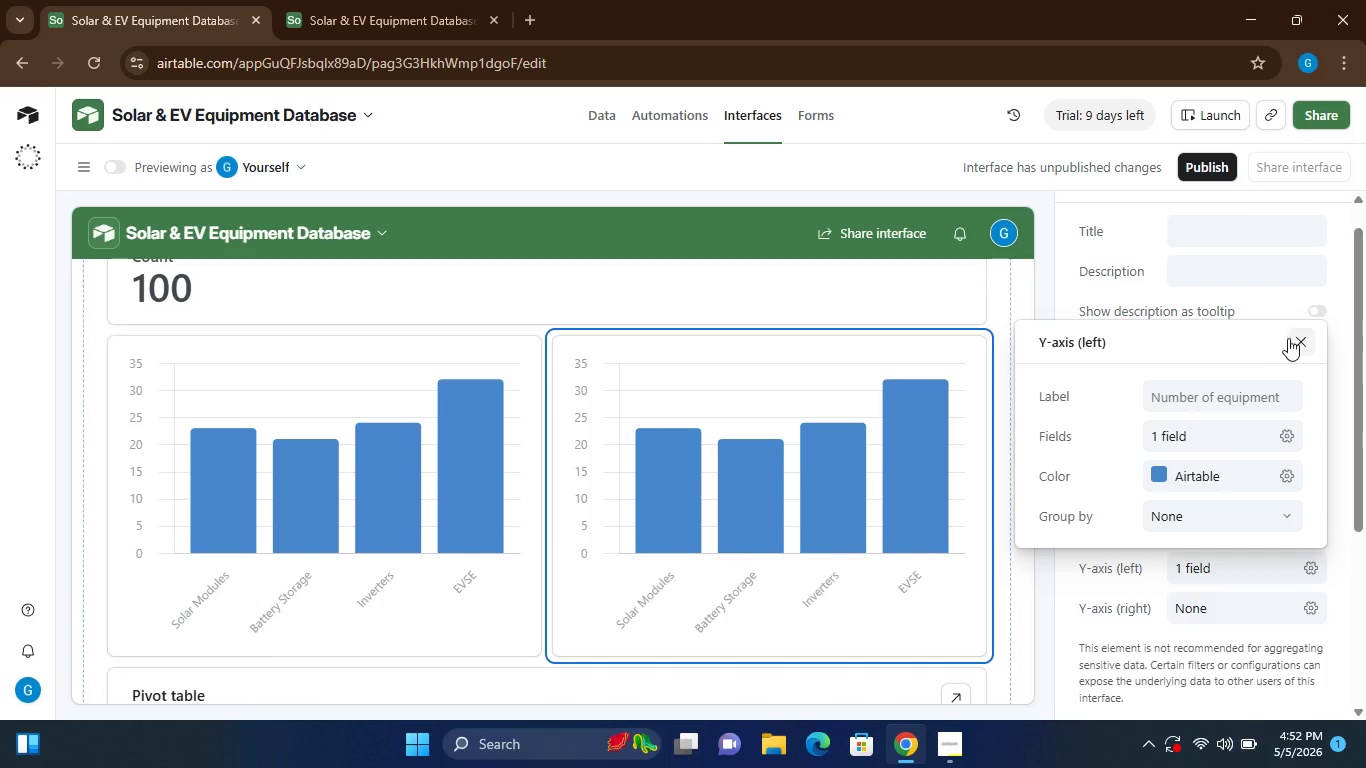 
left_click([1289, 338])
 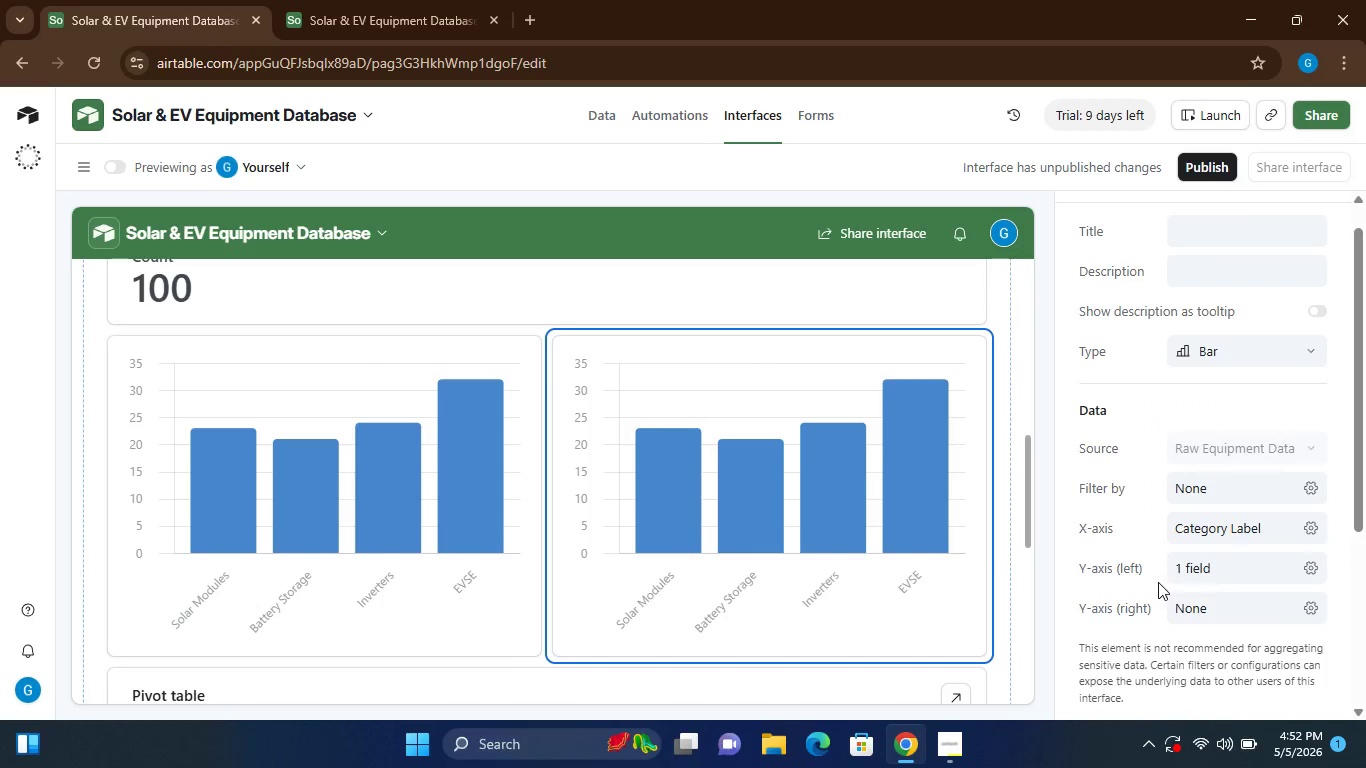 
wait(7.77)
 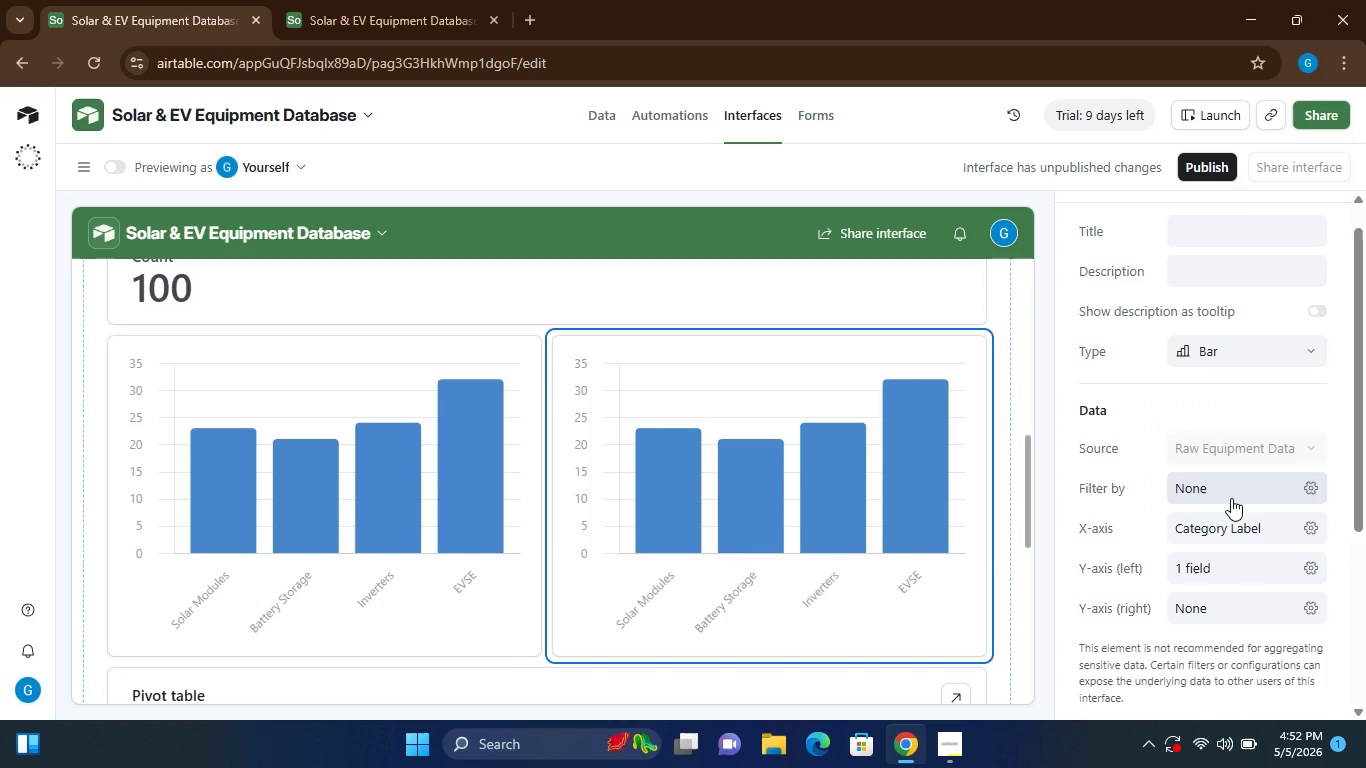 
left_click([1259, 567])
 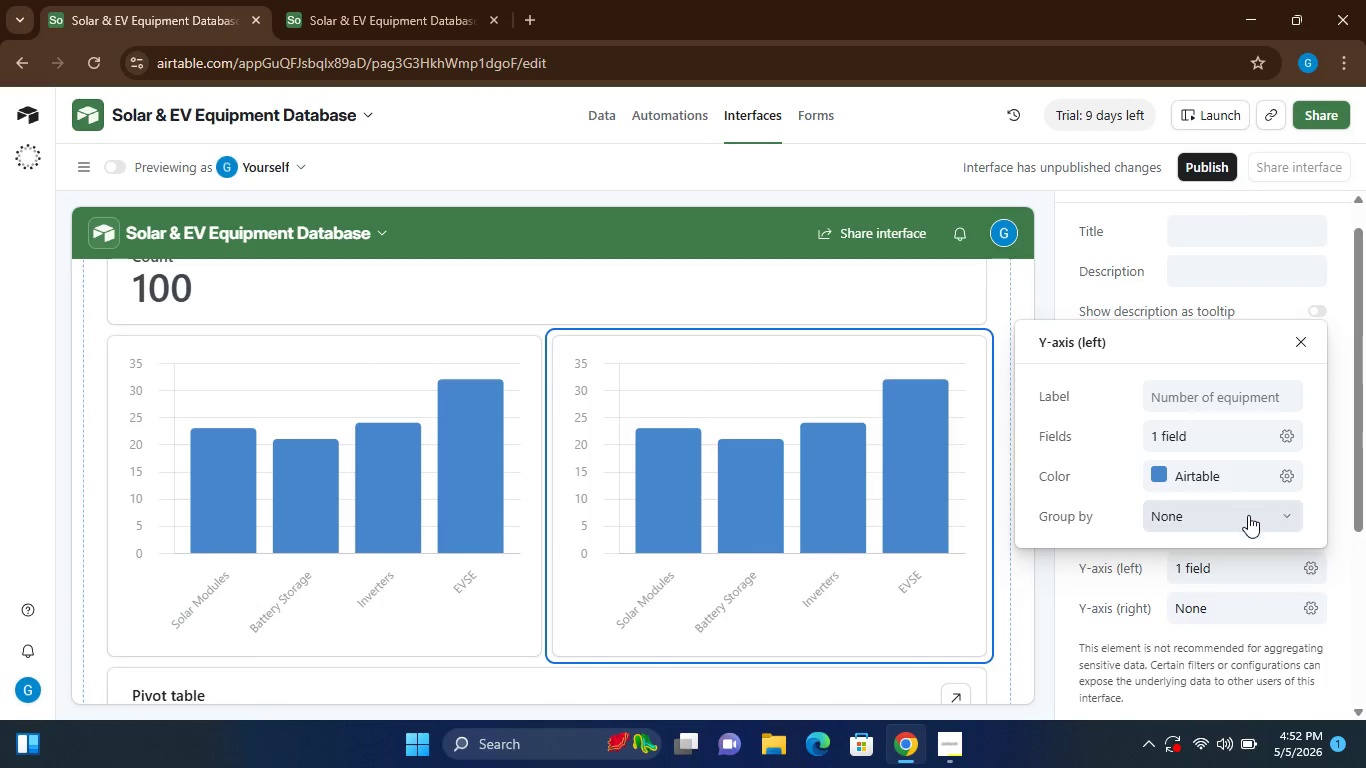 
left_click([1247, 519])
 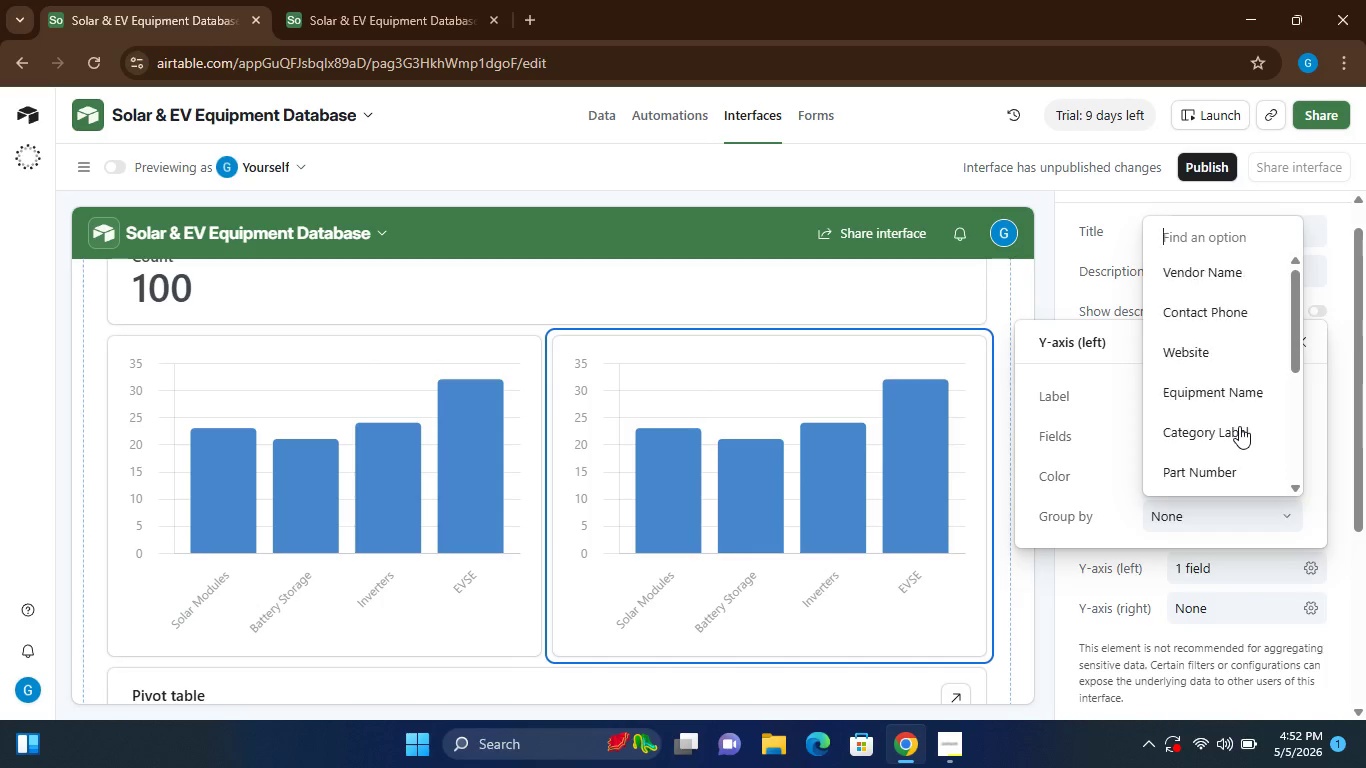 
wait(5.91)
 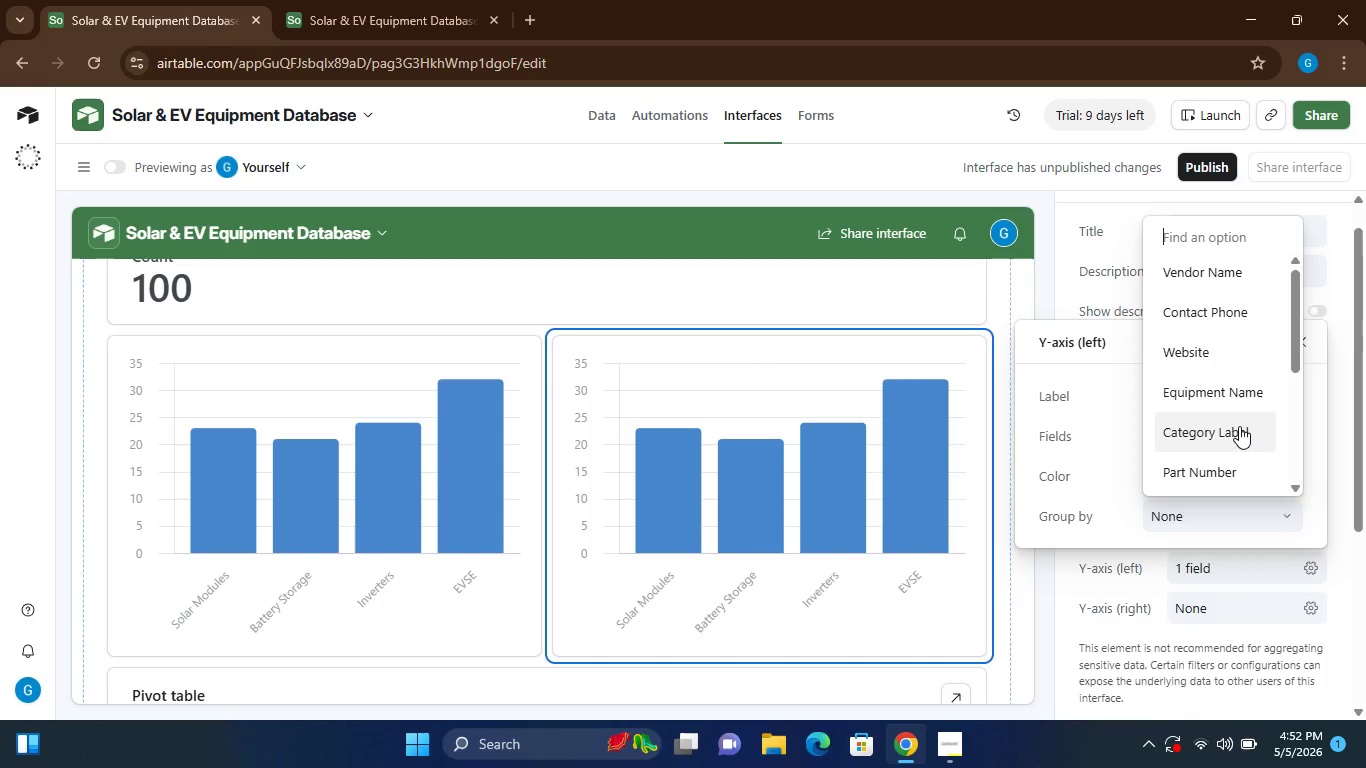 
left_click([1190, 235])
 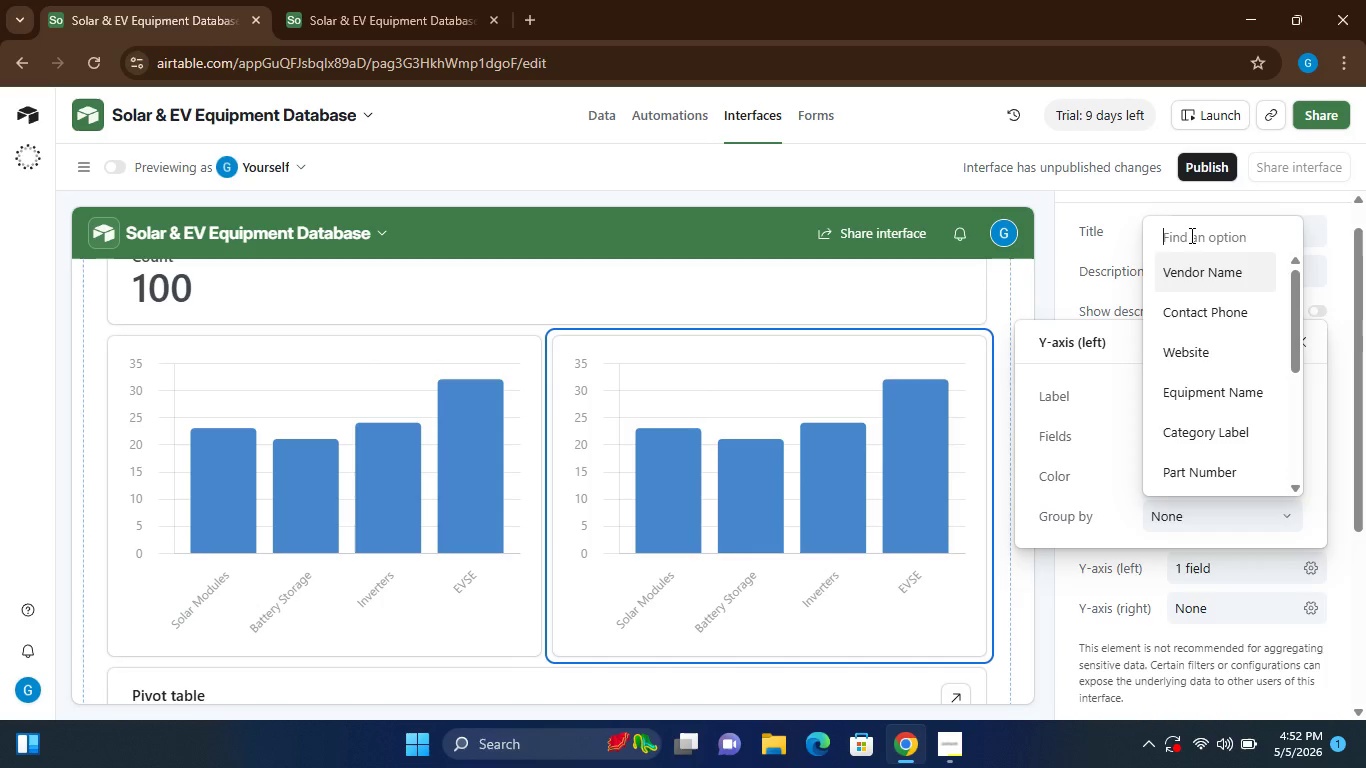 
type(count ofr)
 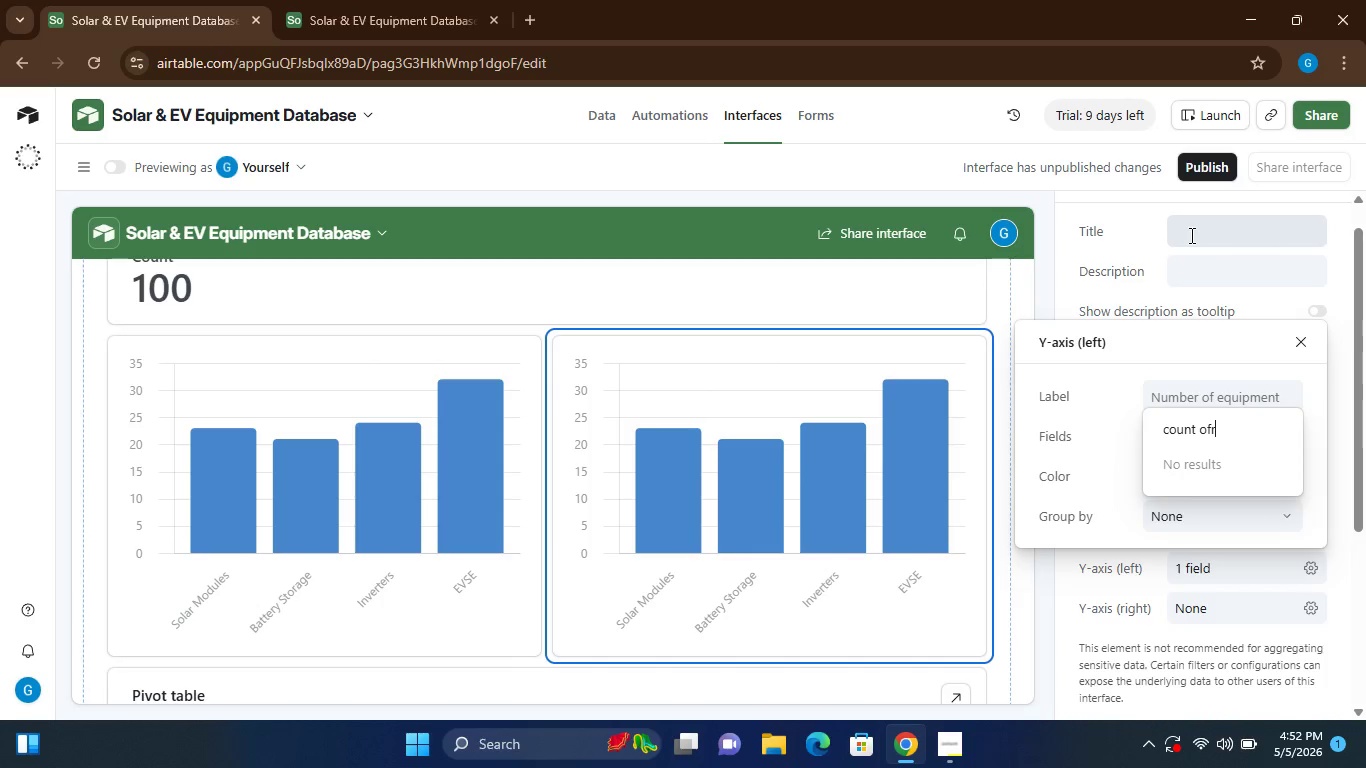 
key(Control+Z)
 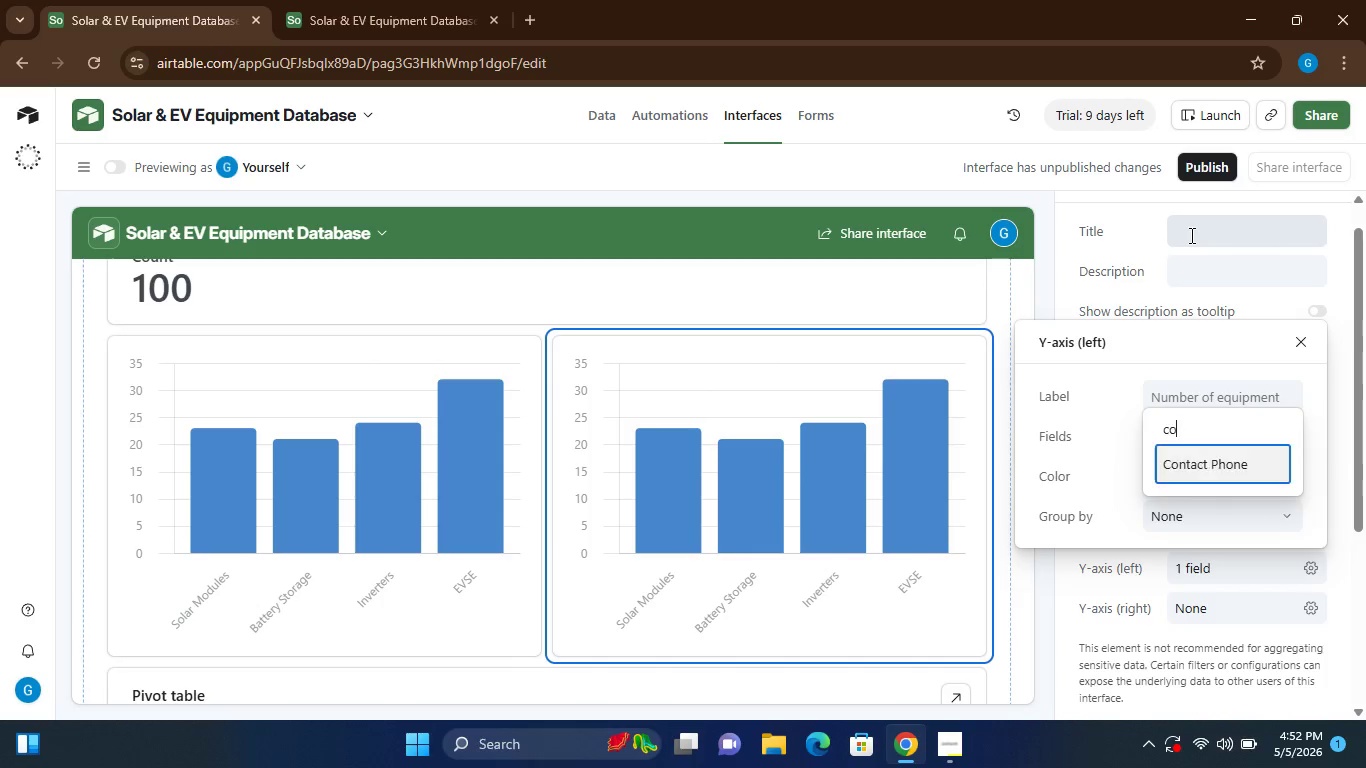 
key(Control+Z)
 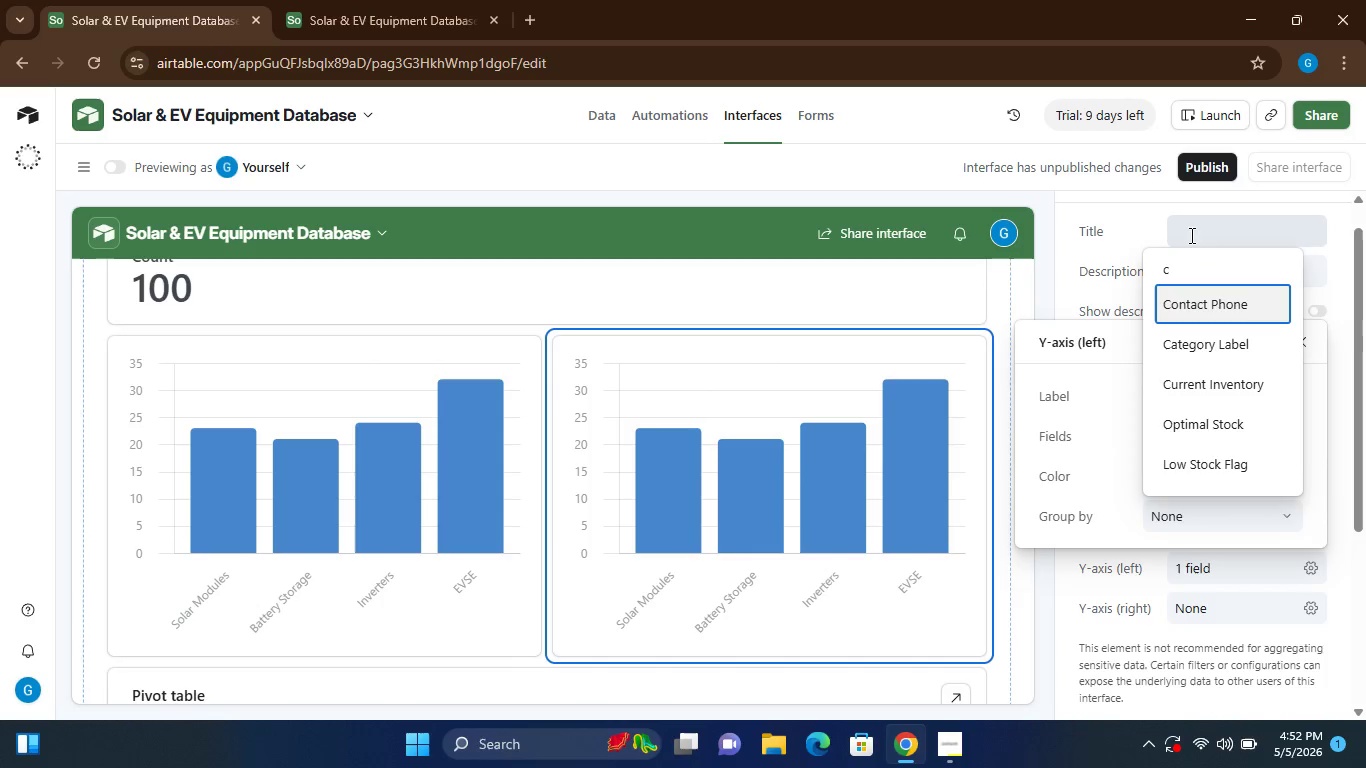 
key(Control+Z)
 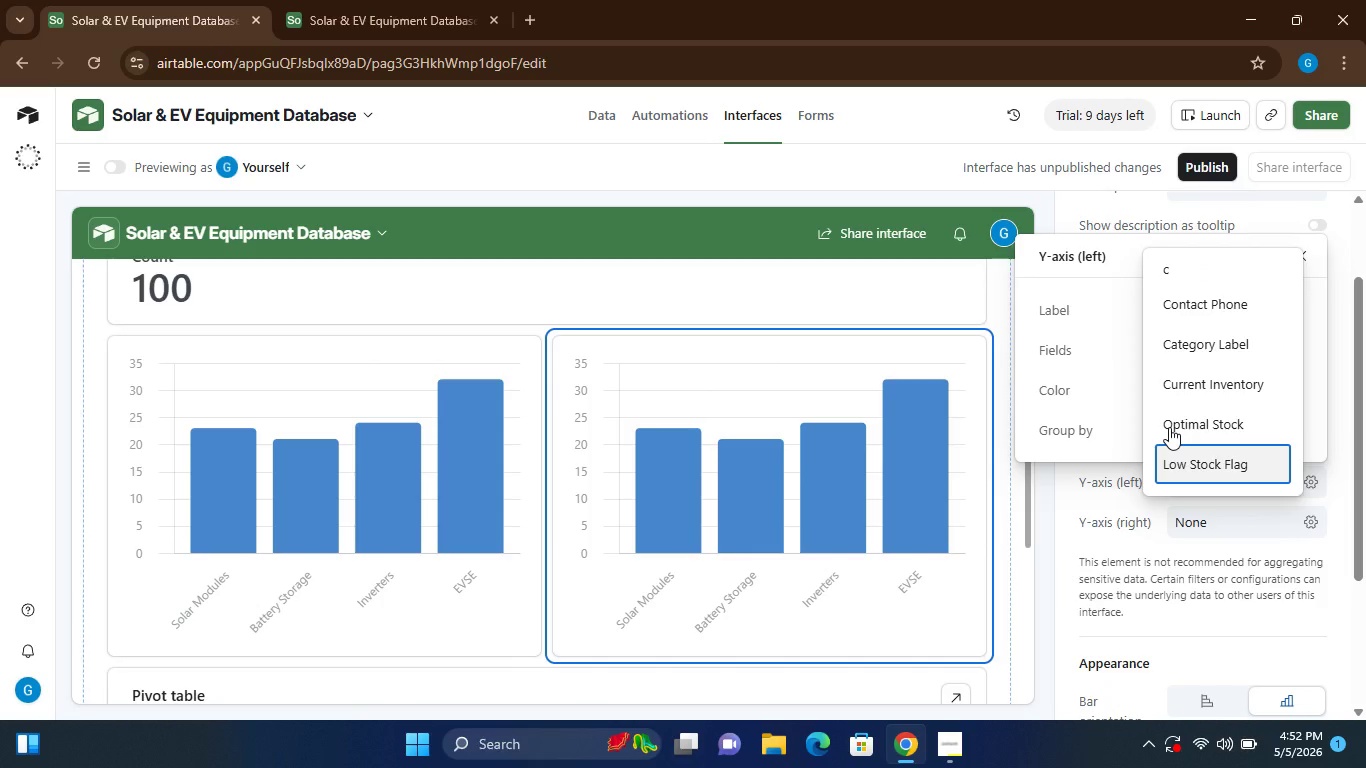 
left_click([1186, 355])
 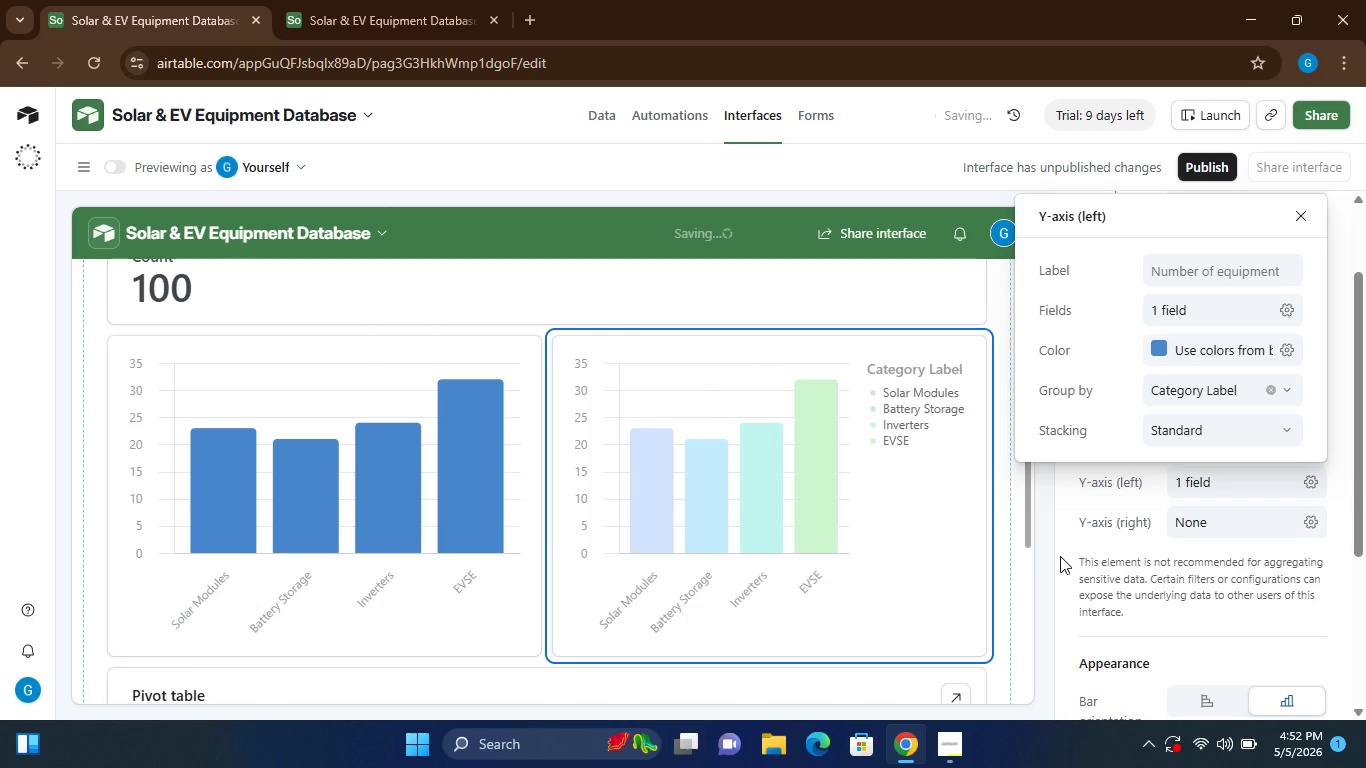 
left_click([1054, 573])
 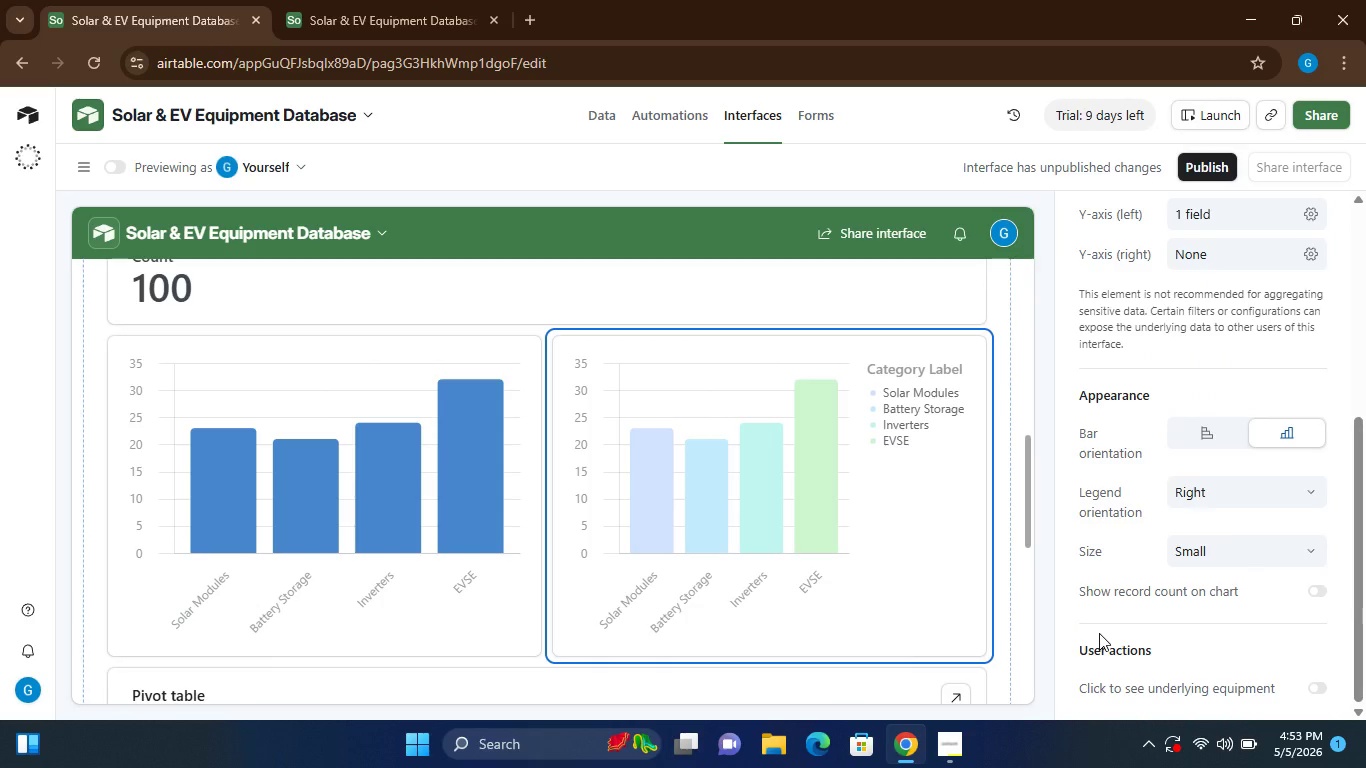 
wait(16.86)
 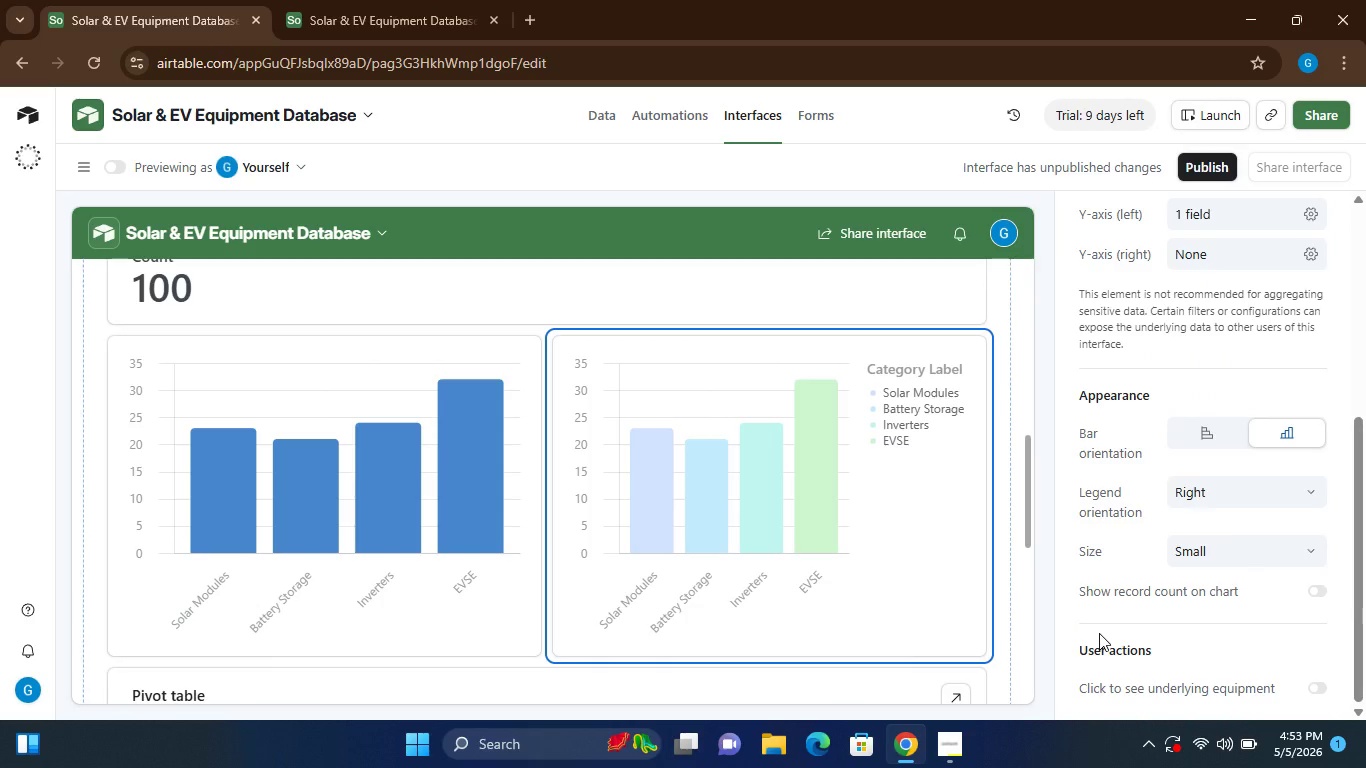 
left_click([452, 374])
 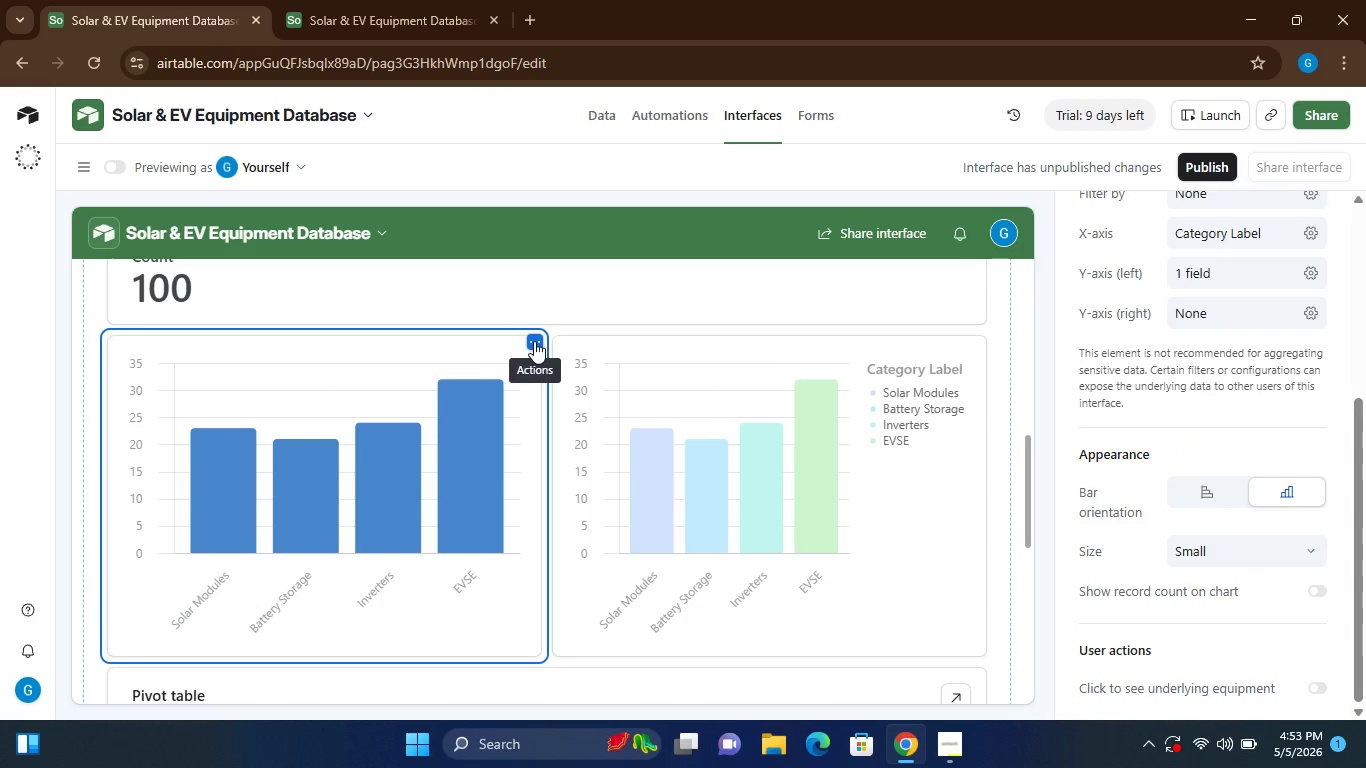 
left_click([534, 341])
 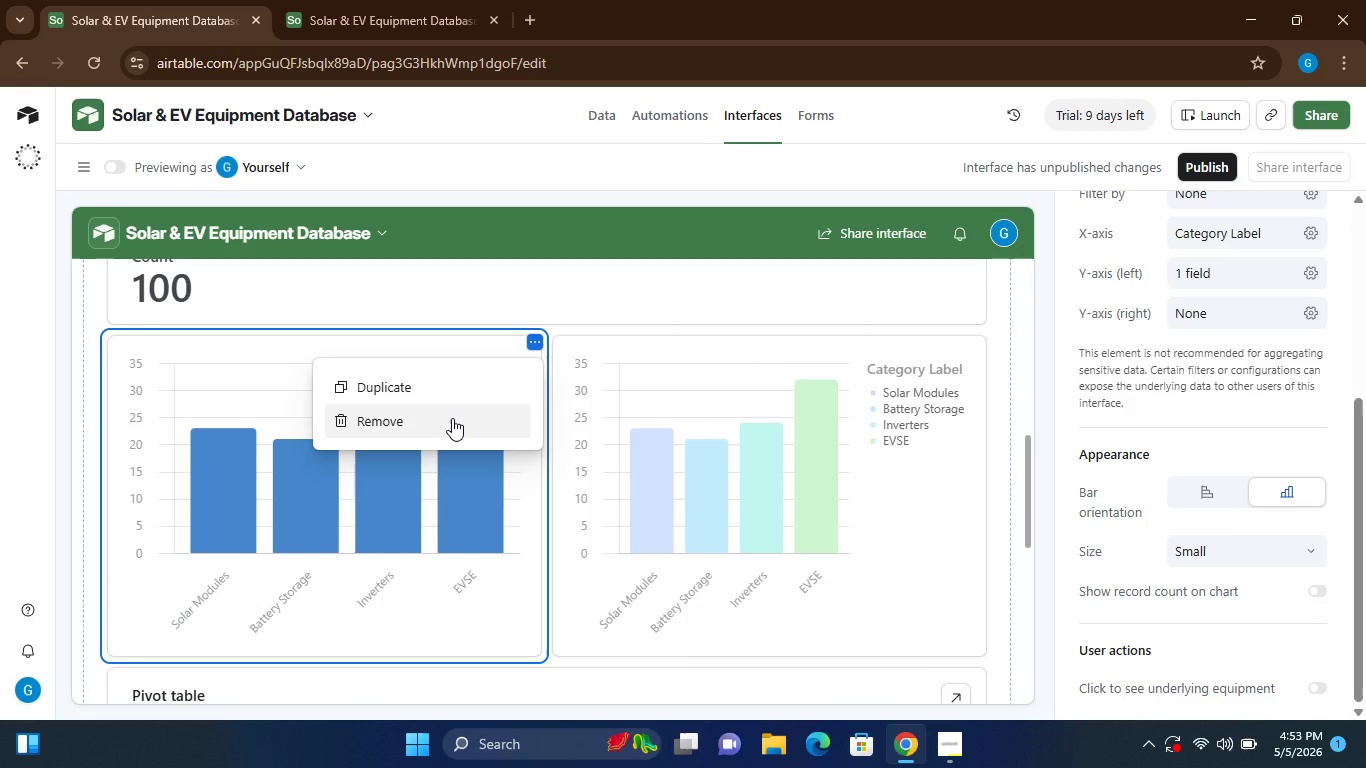 
left_click([452, 418])
 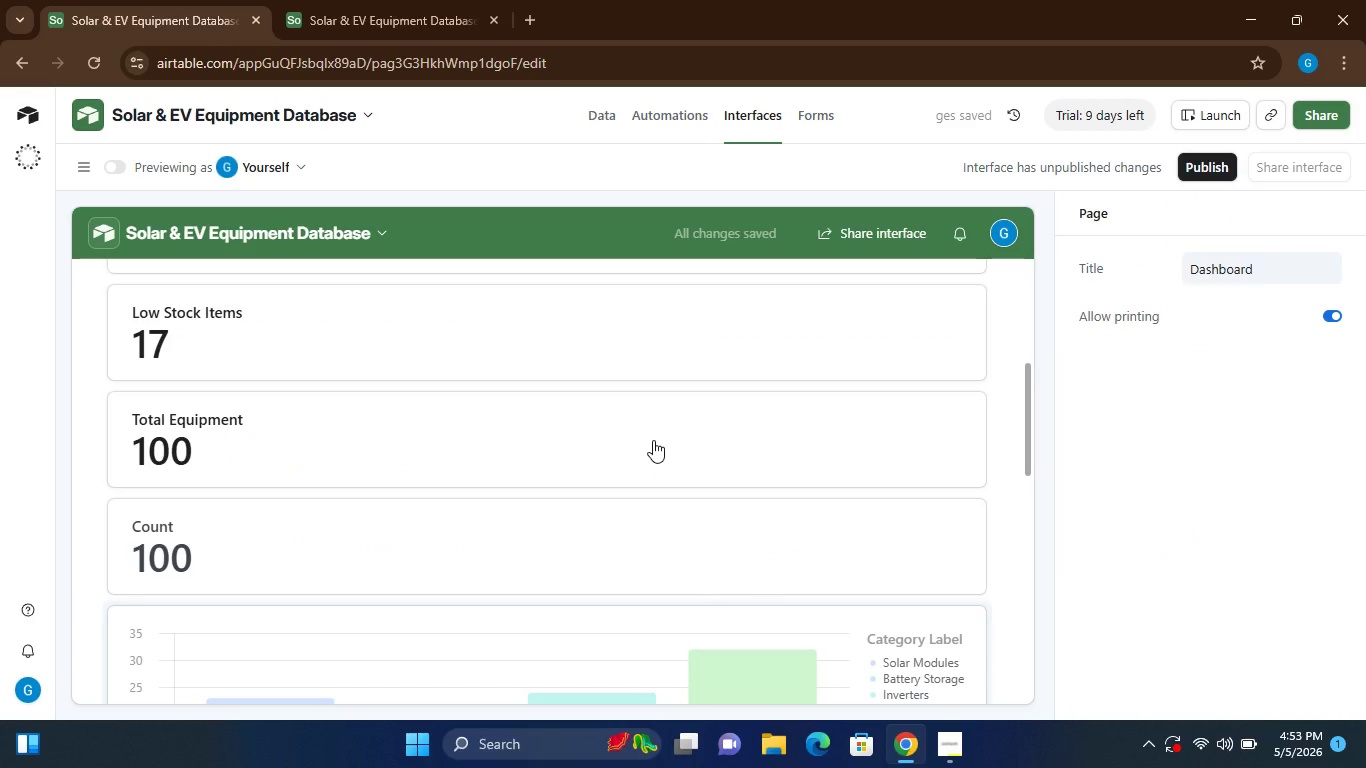 
left_click([469, 509])
 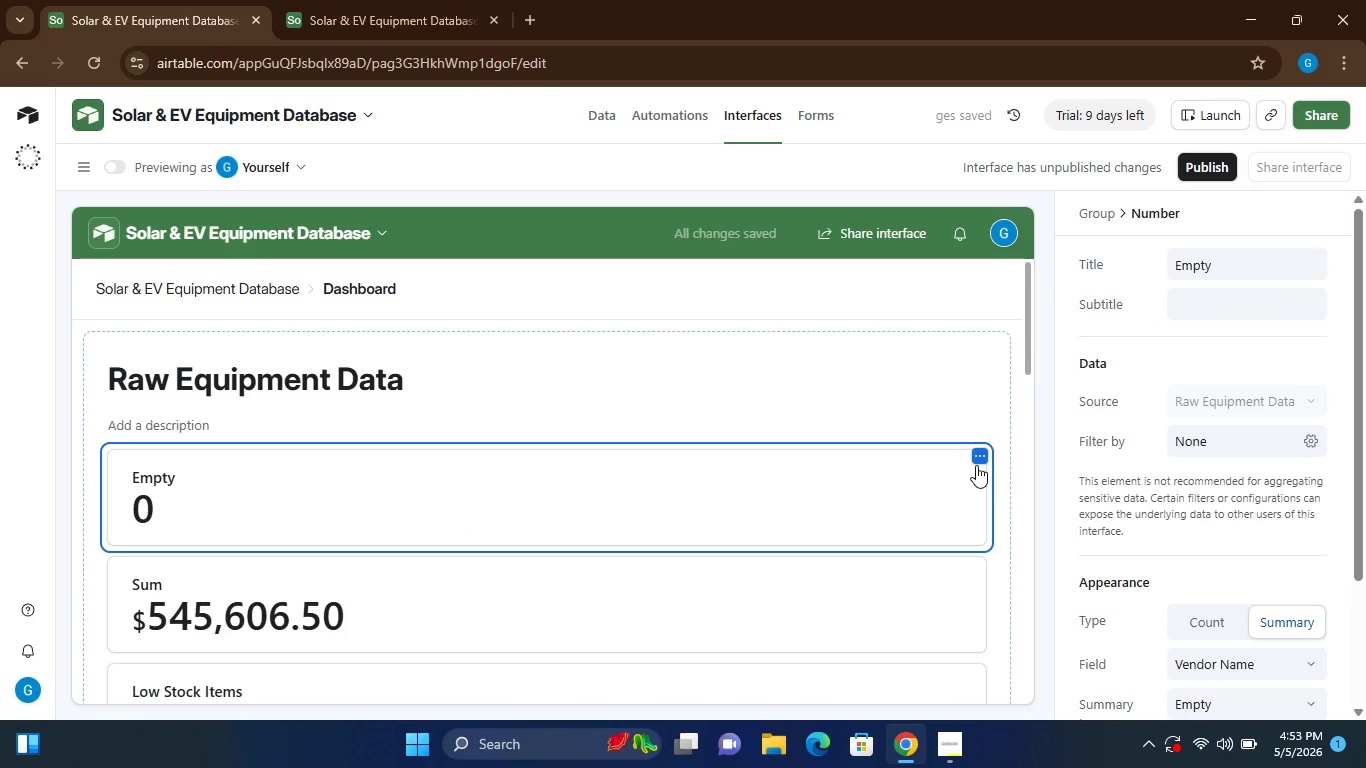 
left_click([980, 456])
 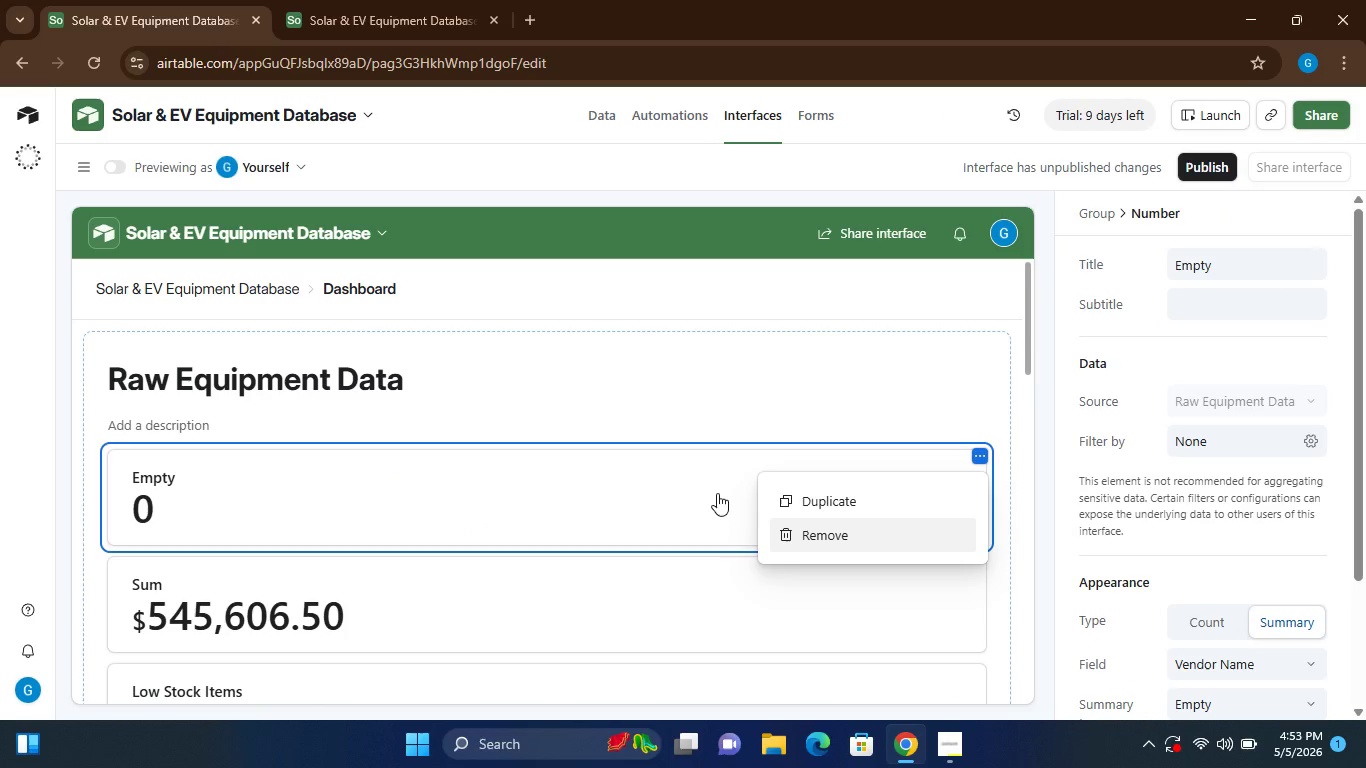 
left_click([717, 493])
 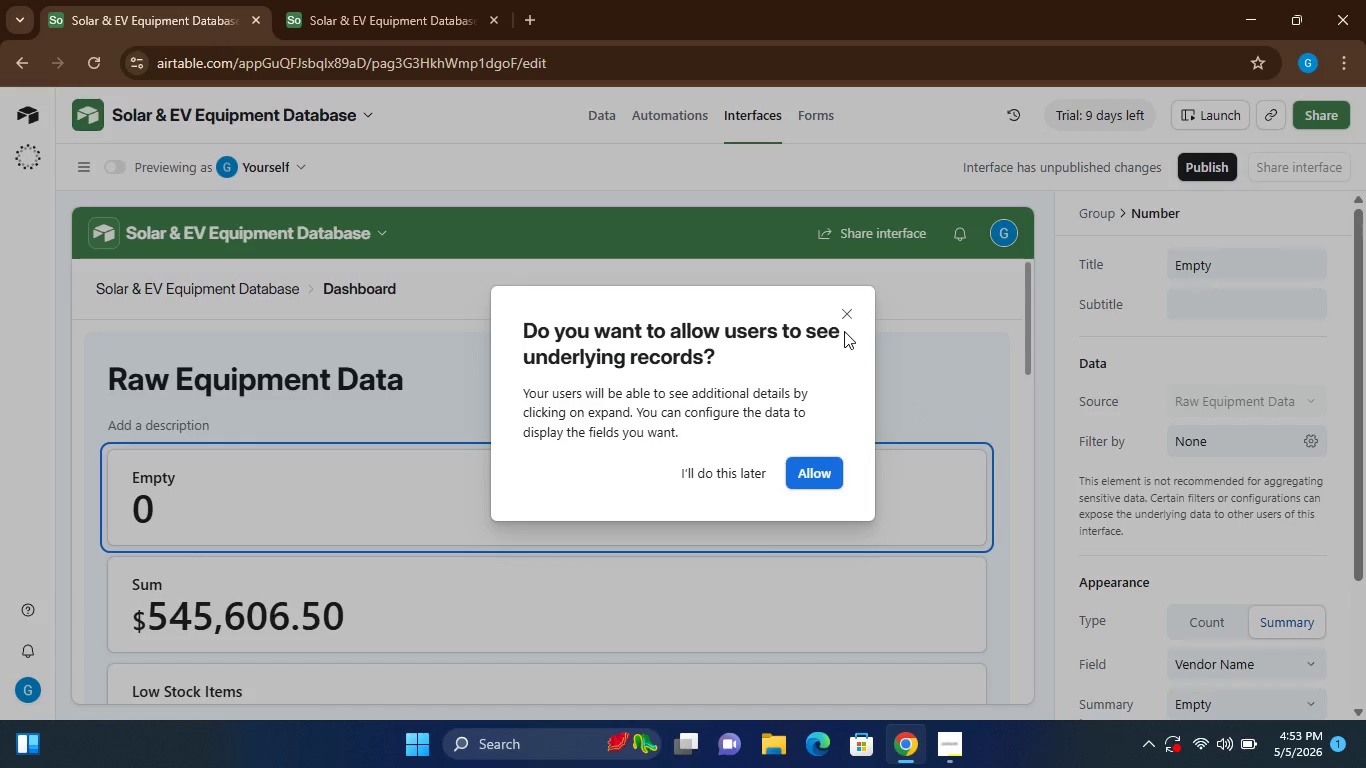 
left_click([842, 314])
 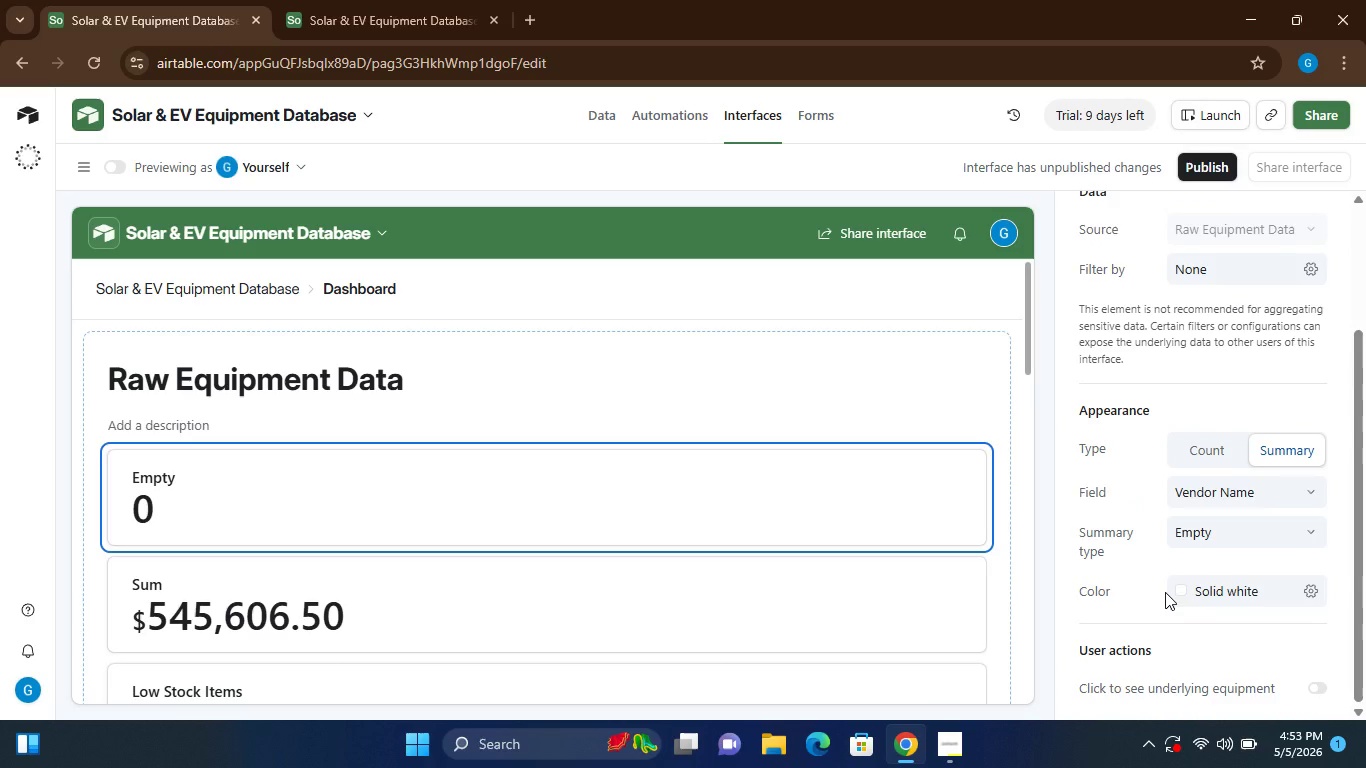 
wait(12.11)
 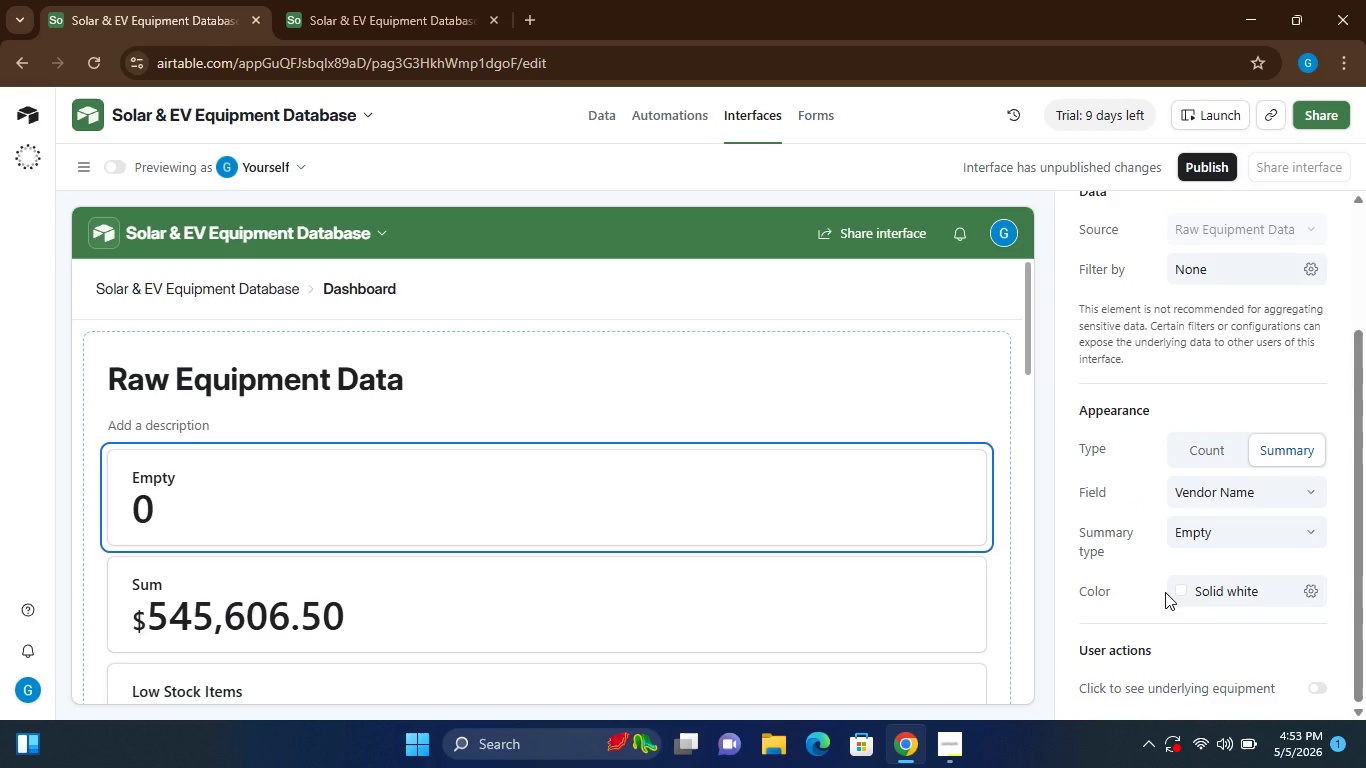 
left_click([1315, 433])
 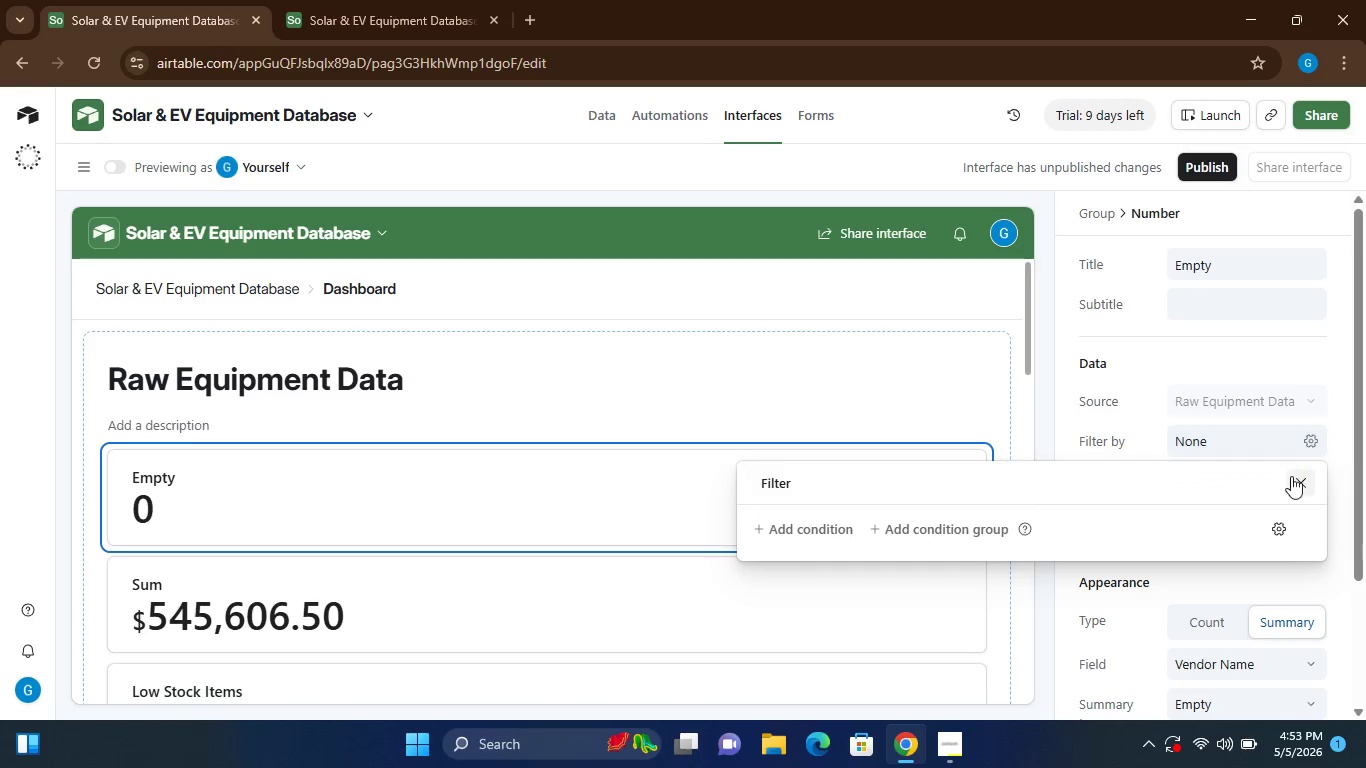 
left_click([1292, 482])
 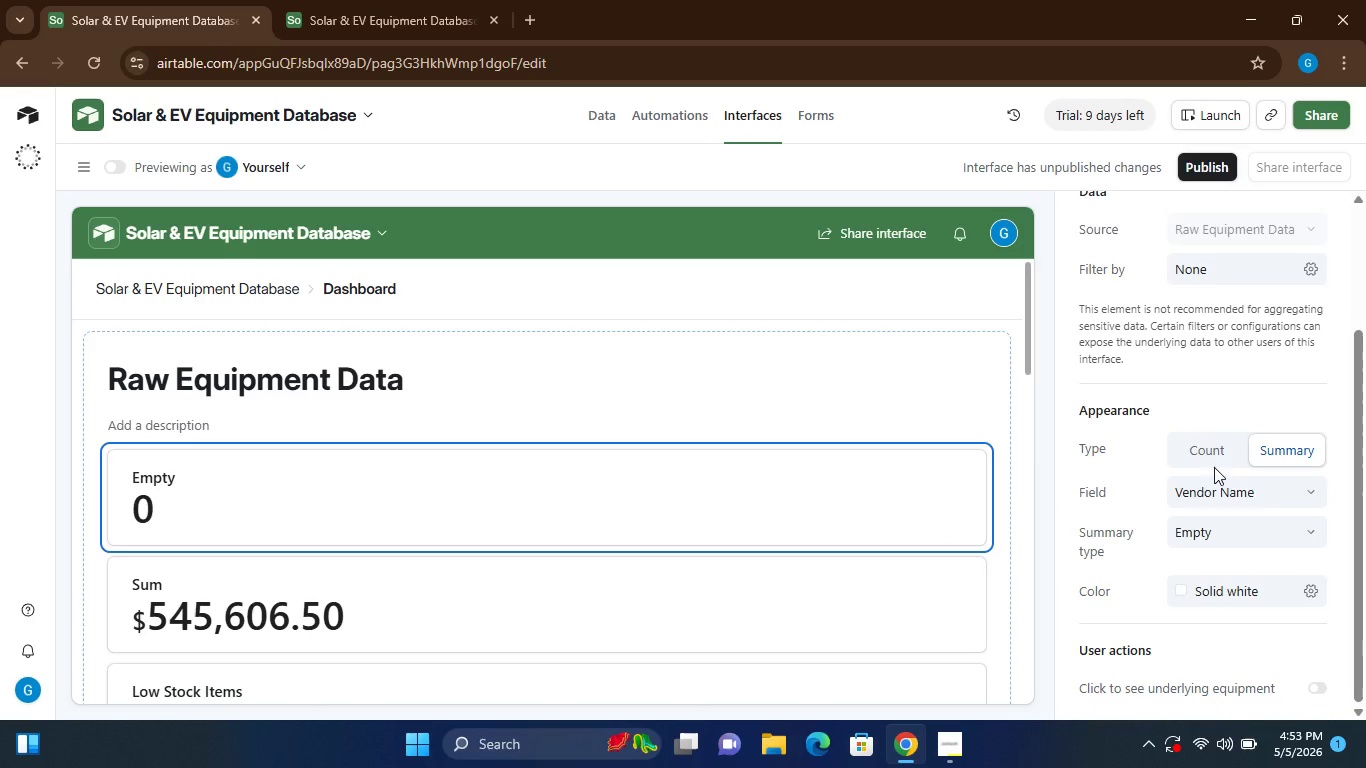 
left_click([1225, 460])
 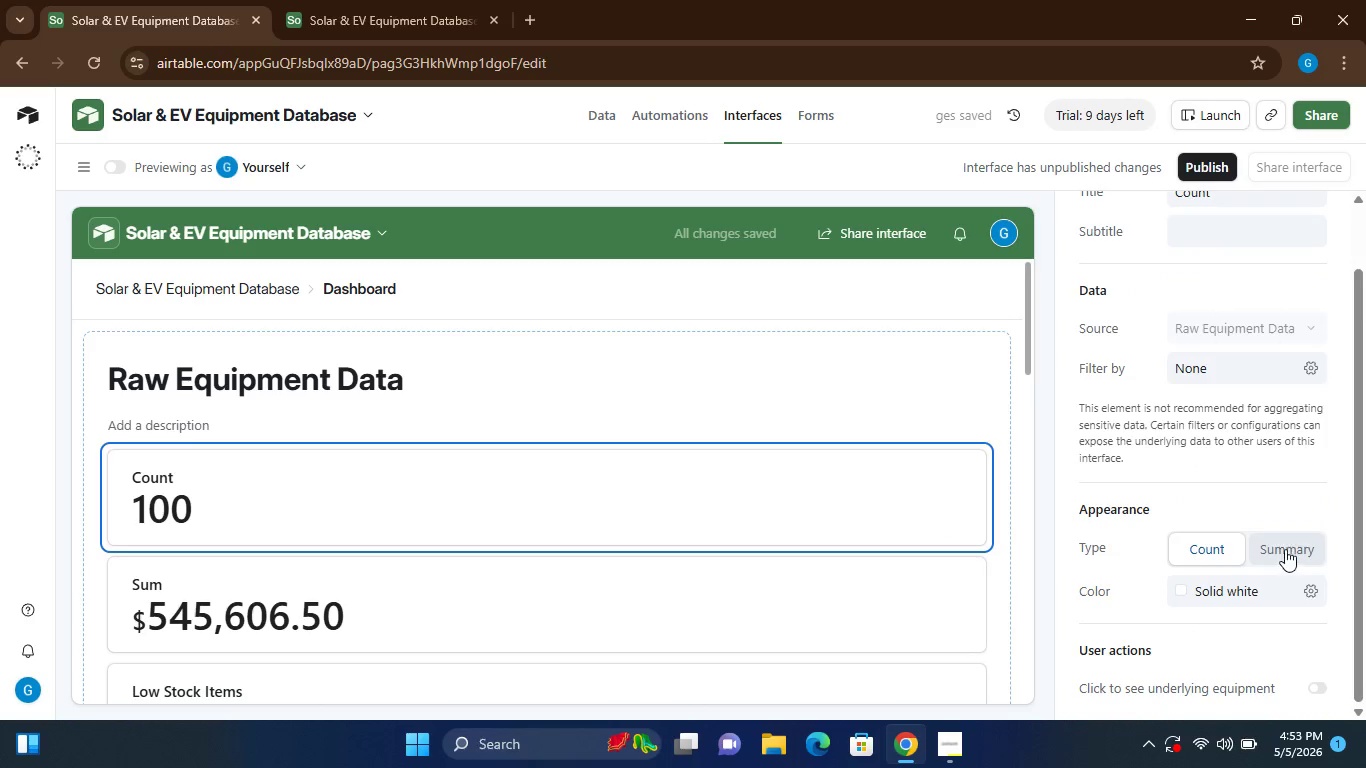 
left_click([1287, 546])
 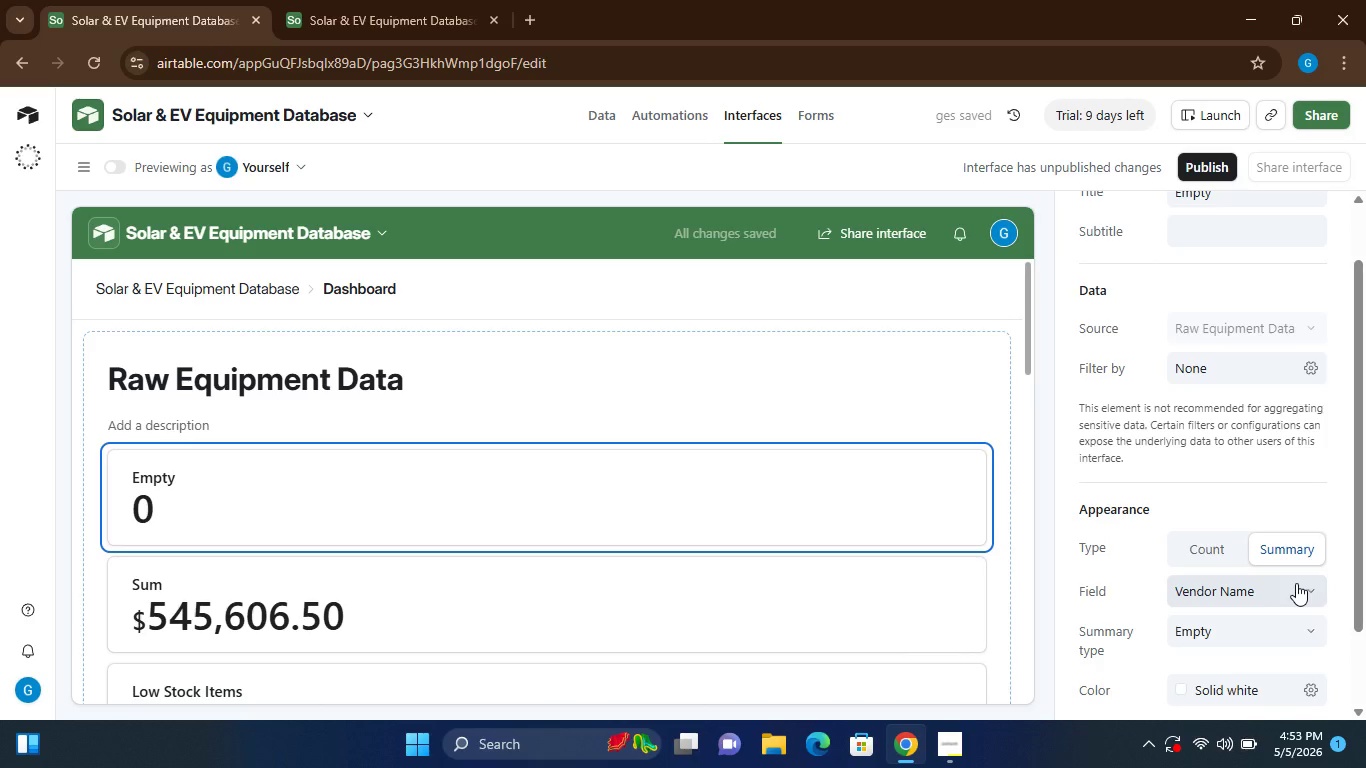 
left_click([1296, 583])
 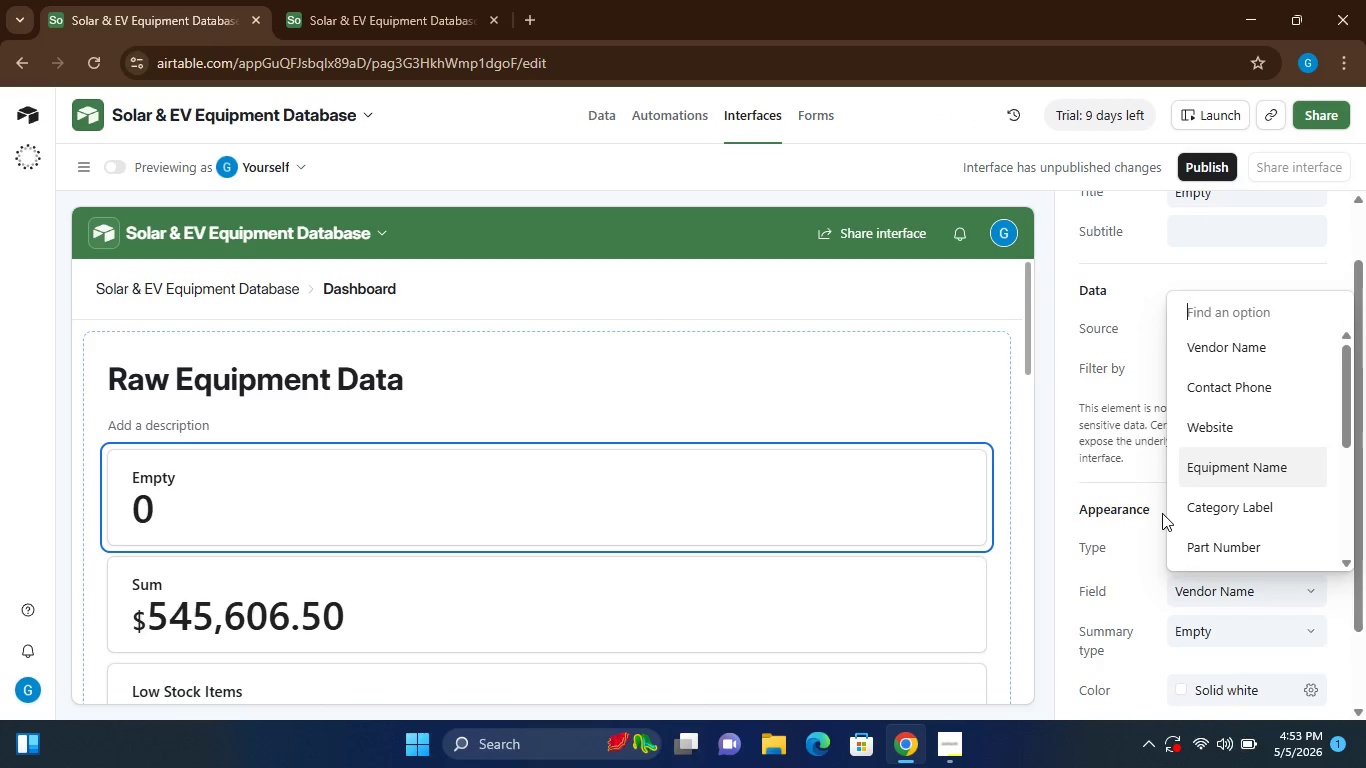 
wait(7.34)
 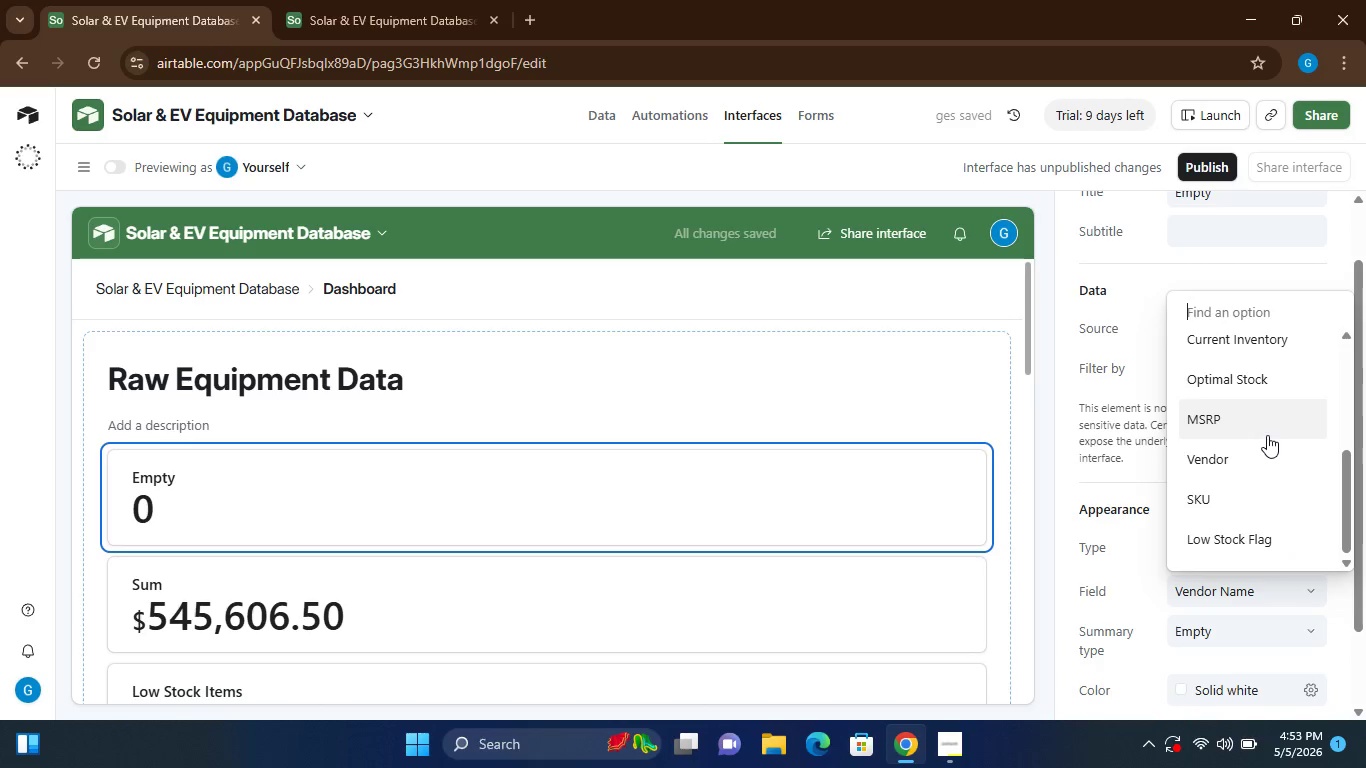 
left_click([1130, 555])
 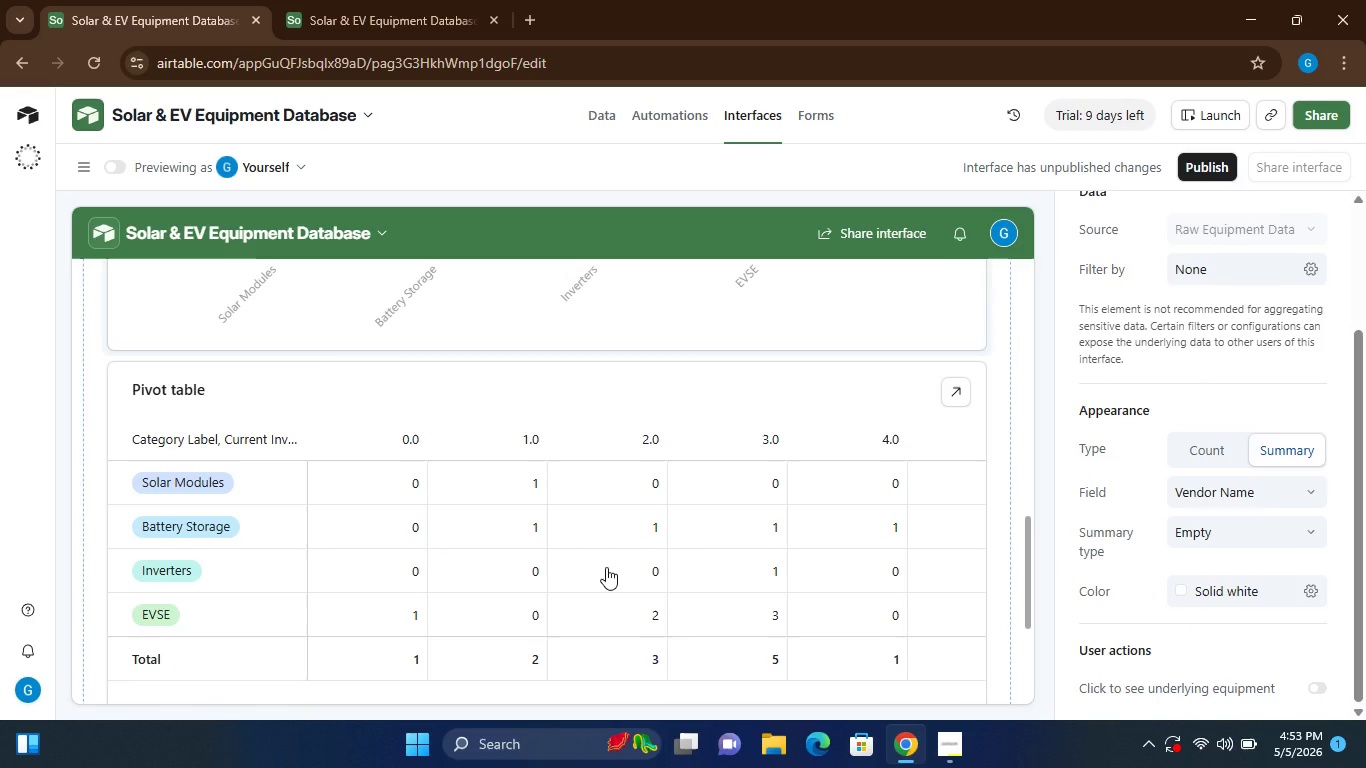 
wait(5.8)
 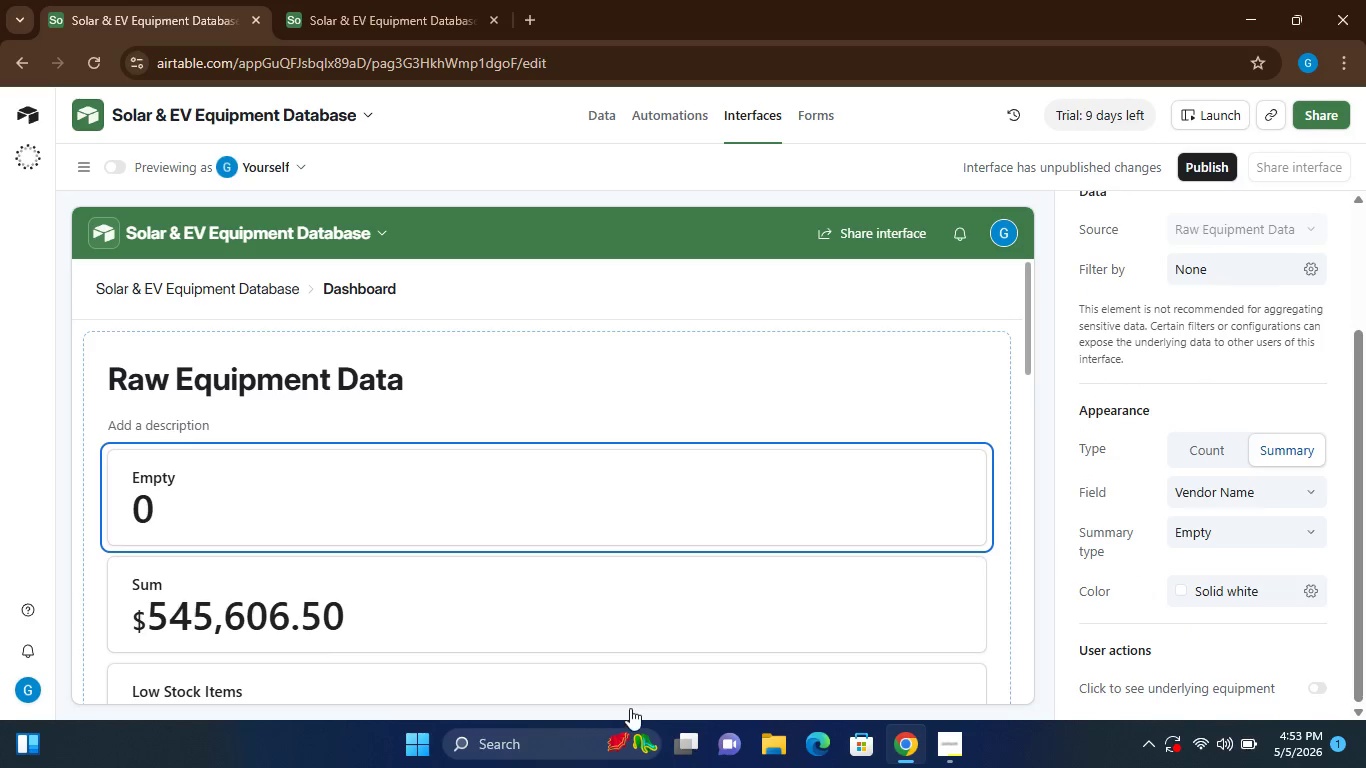 
left_click([900, 398])
 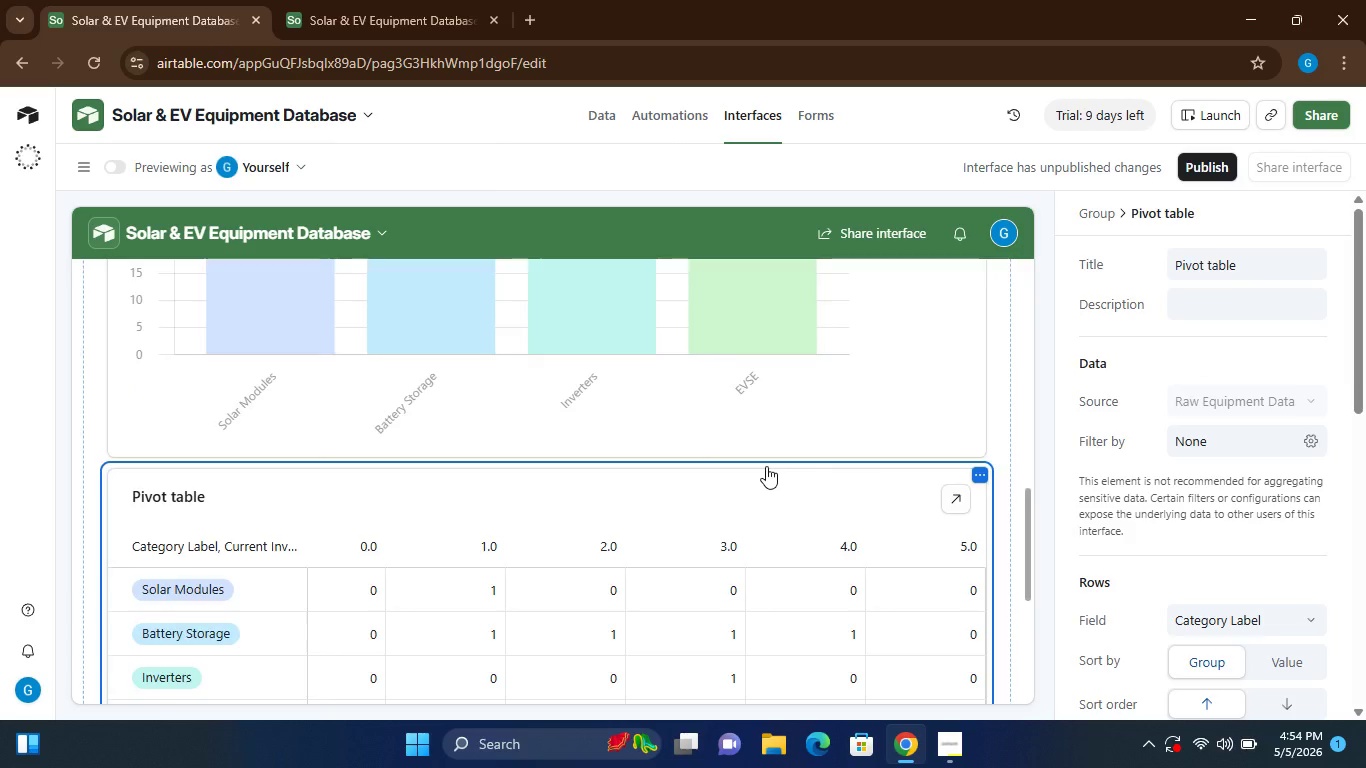 
wait(7.95)
 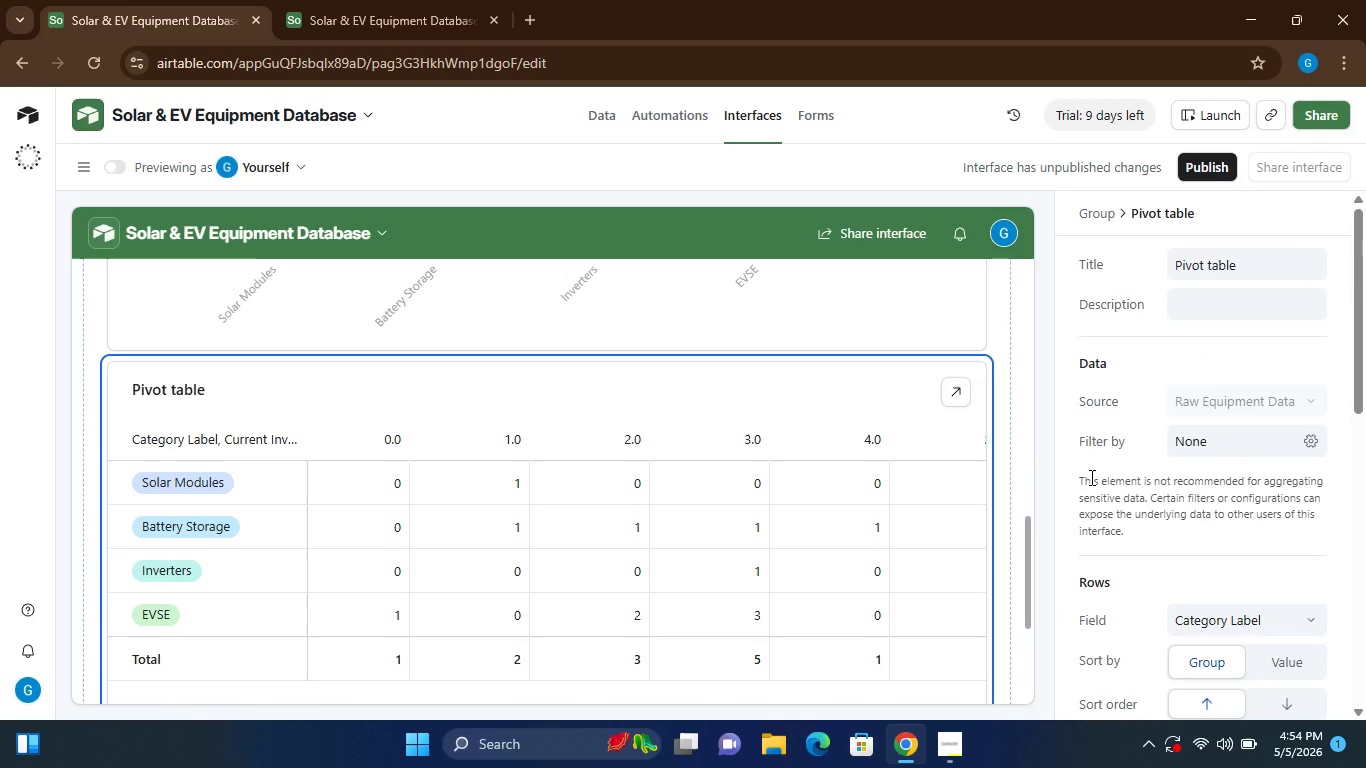 
left_click([637, 376])
 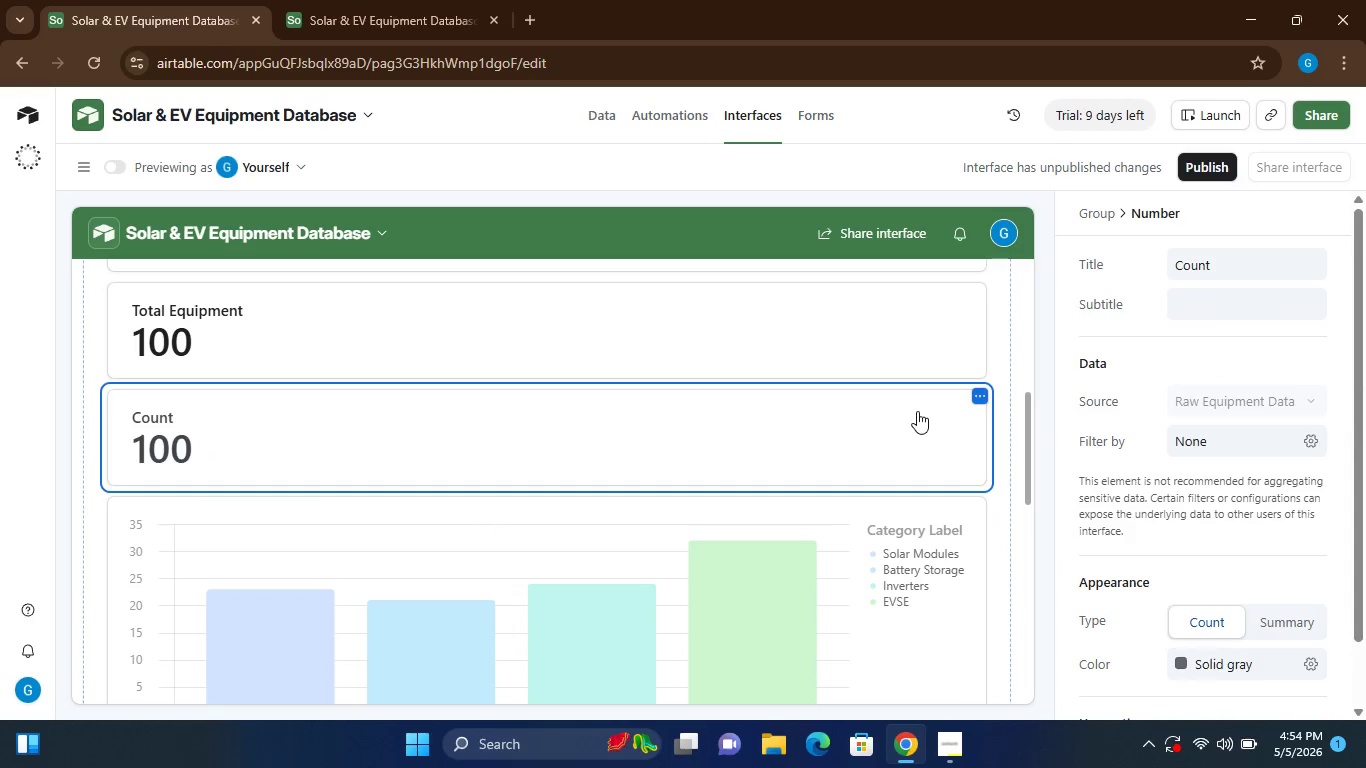 
left_click([980, 394])
 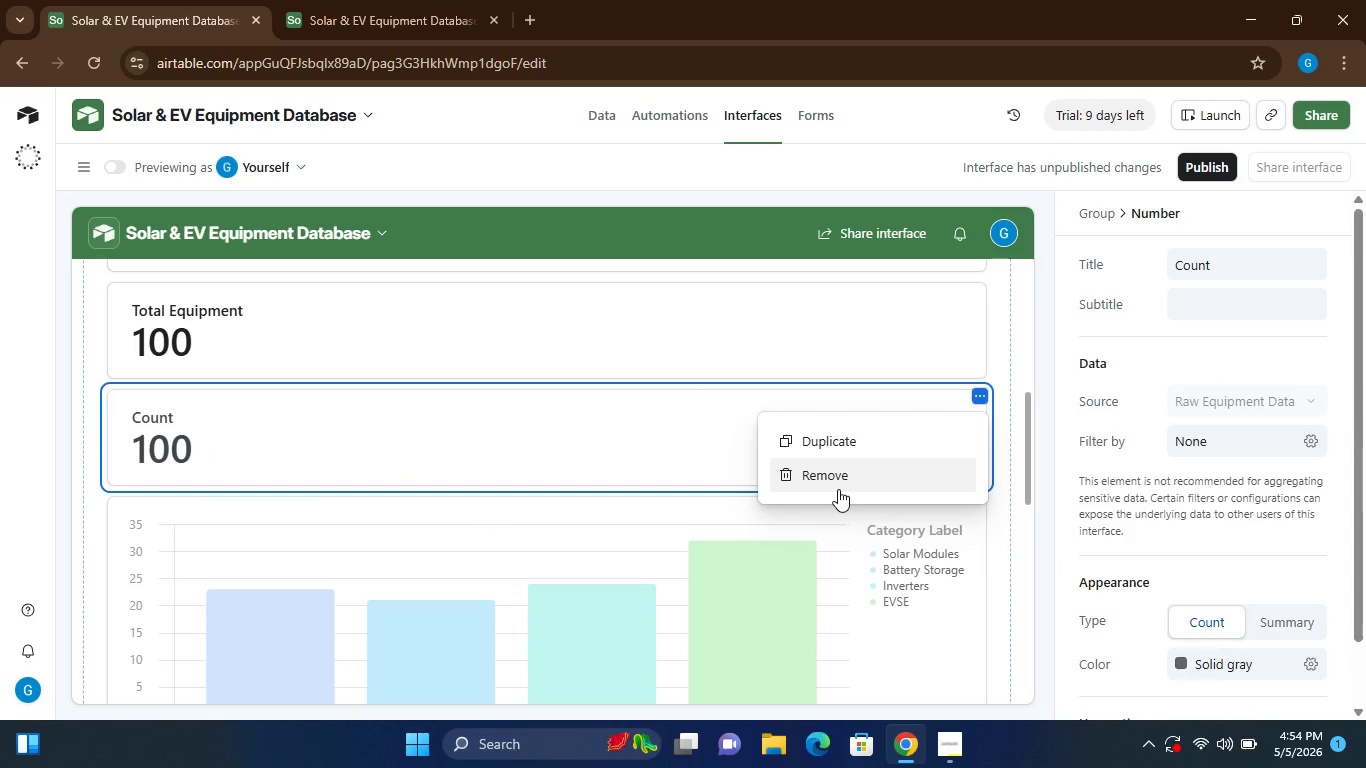 
left_click([838, 489])
 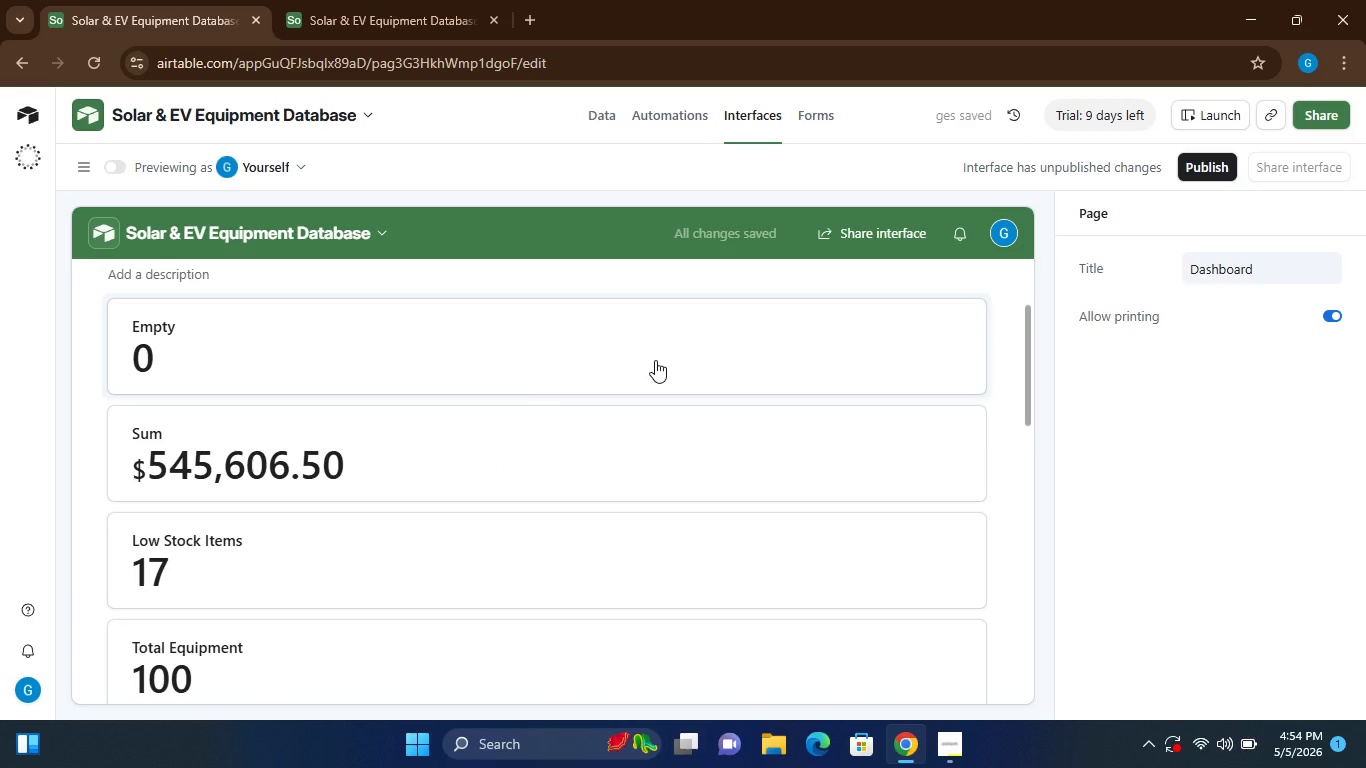 
wait(5.53)
 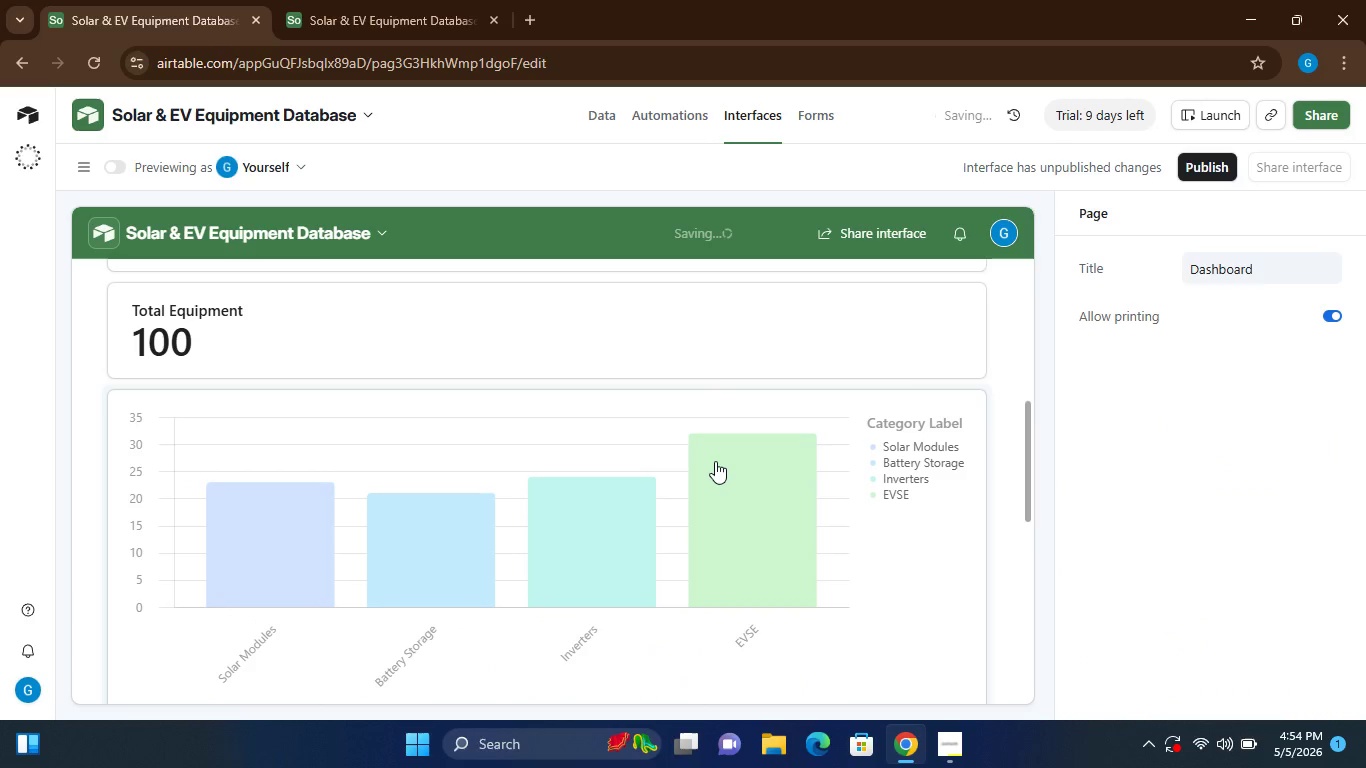 
mouse_move([655, 537])
 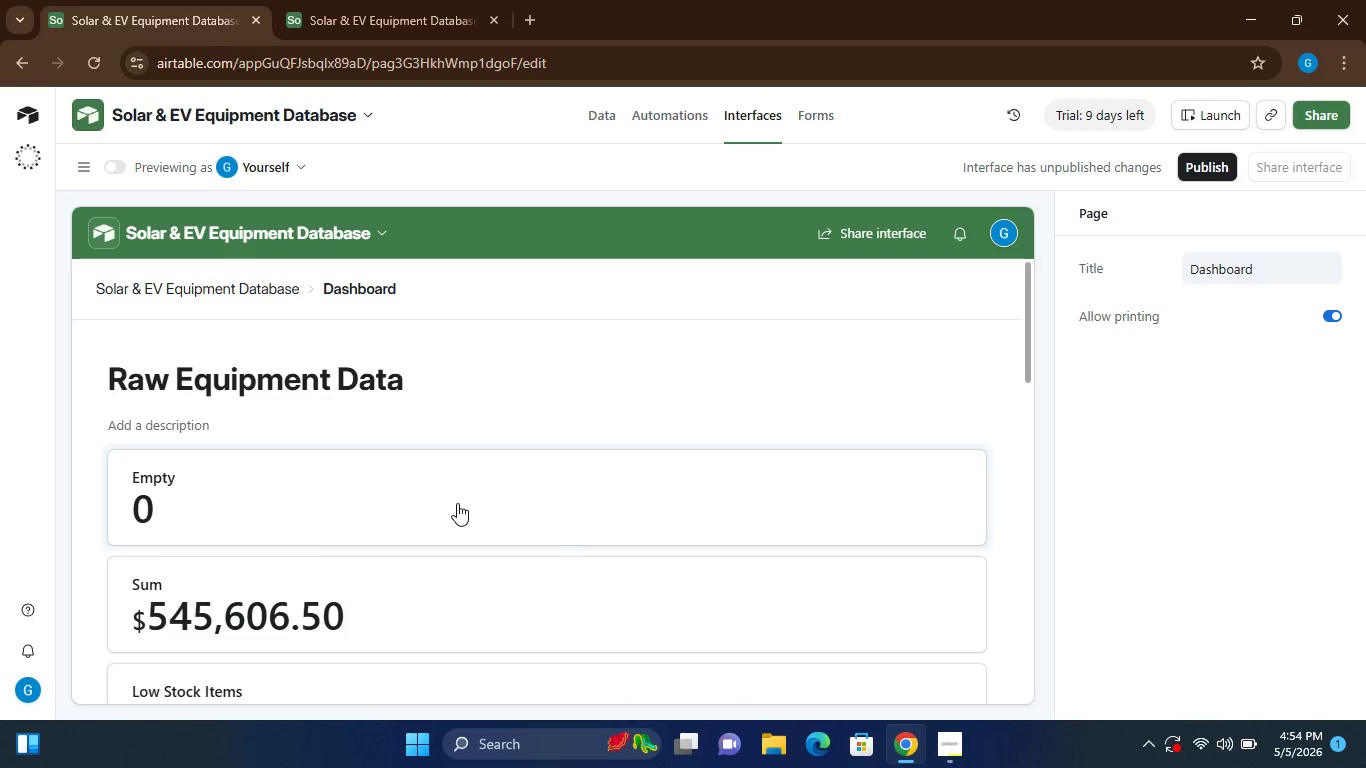 
left_click([457, 503])
 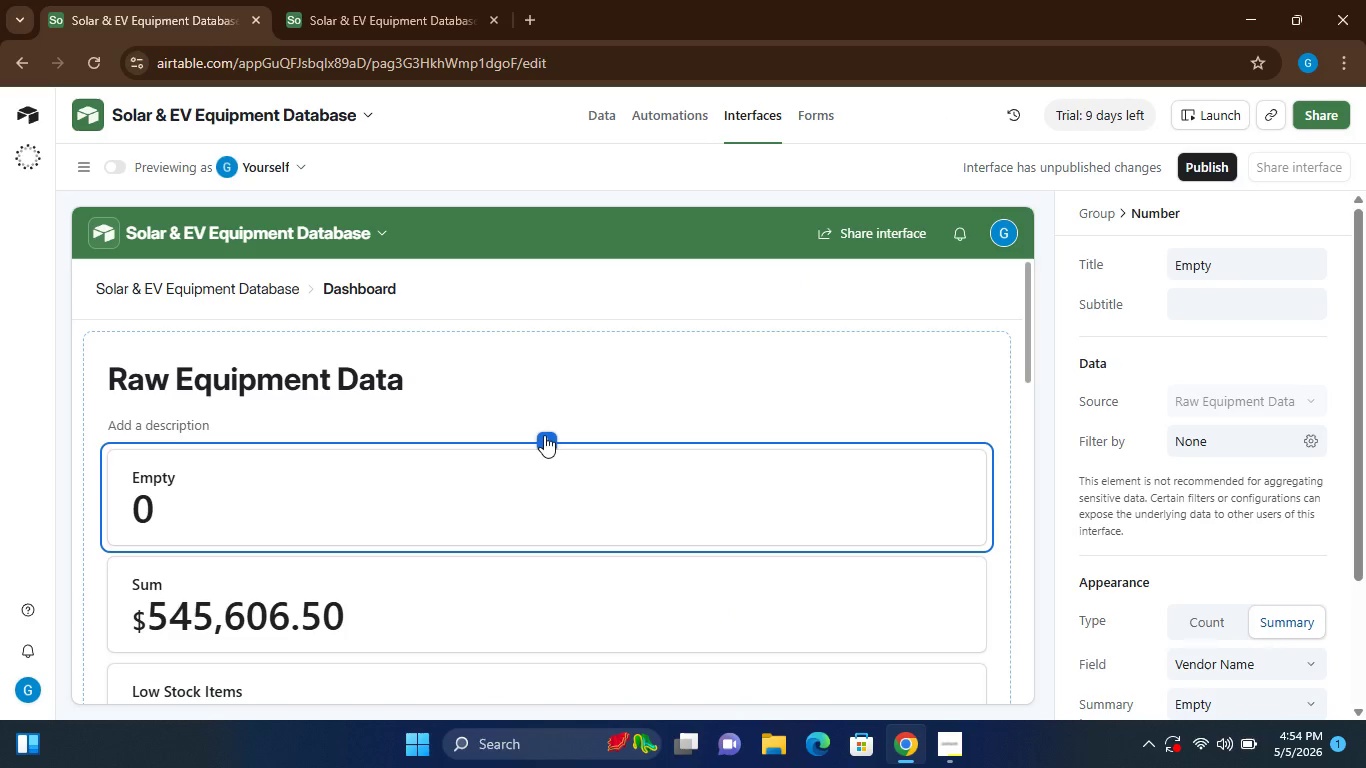 
left_click([547, 437])
 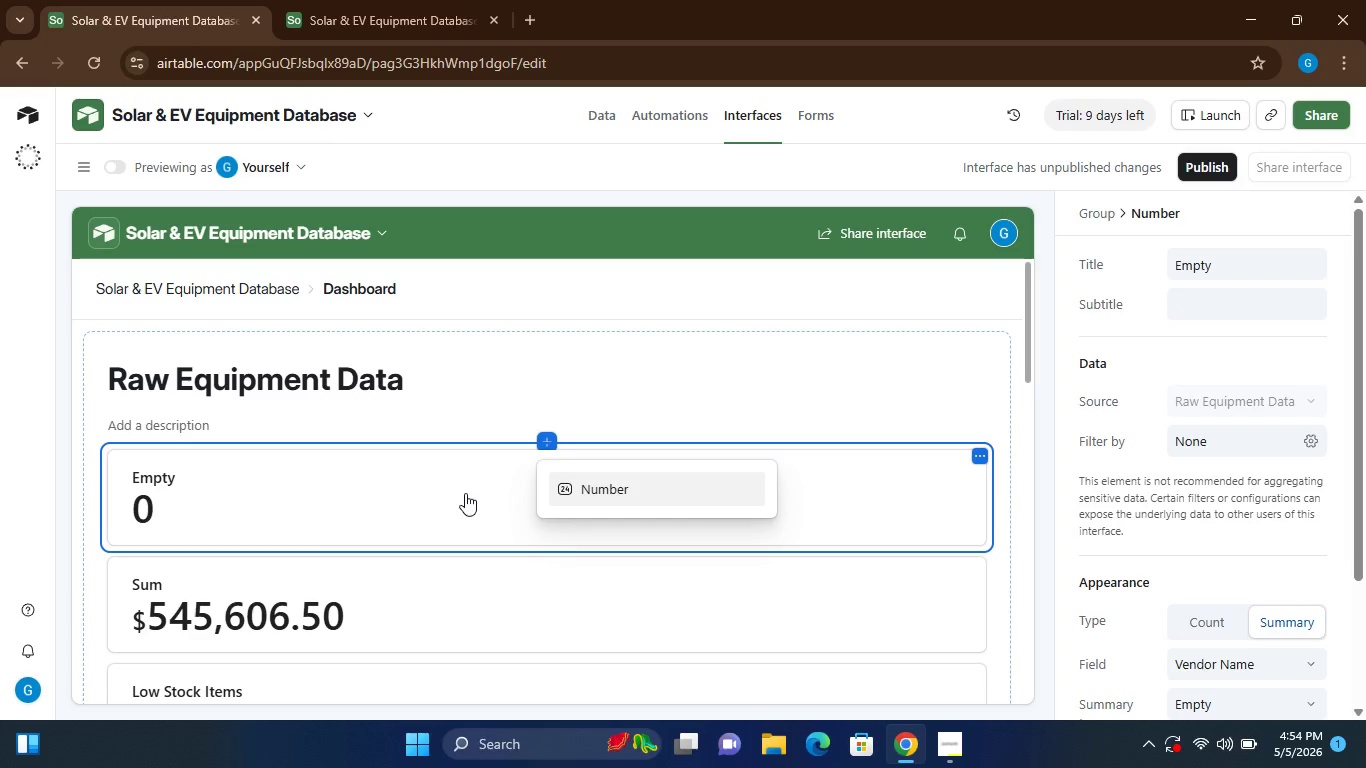 
left_click([455, 488])
 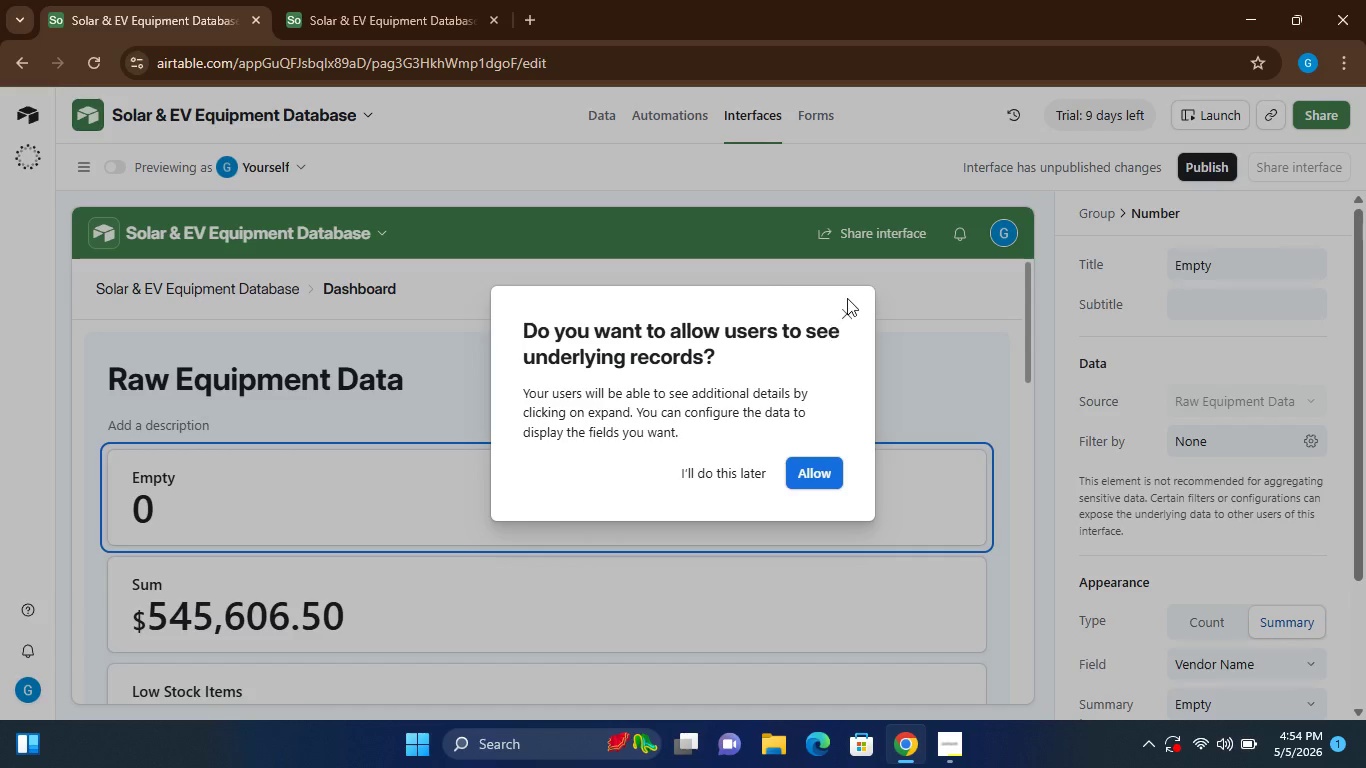 
left_click([847, 306])
 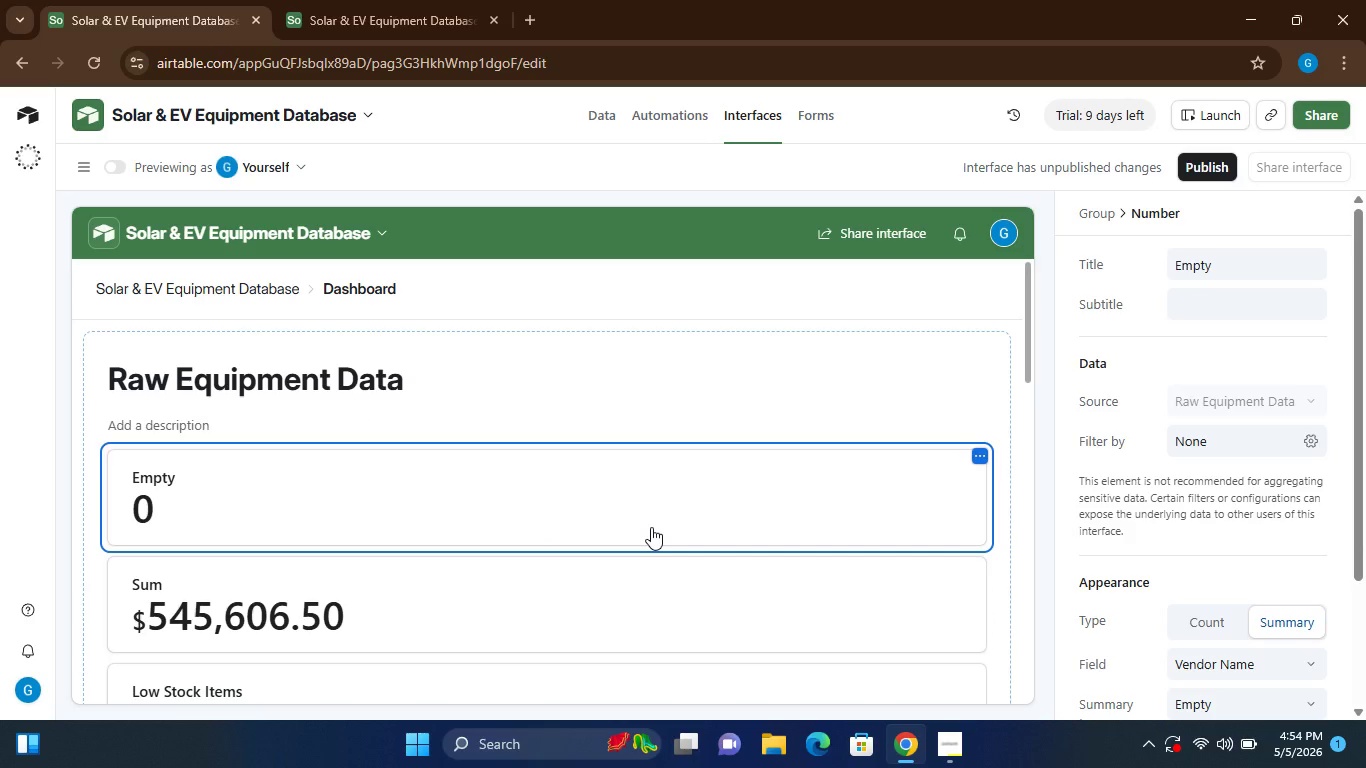 
wait(13.84)
 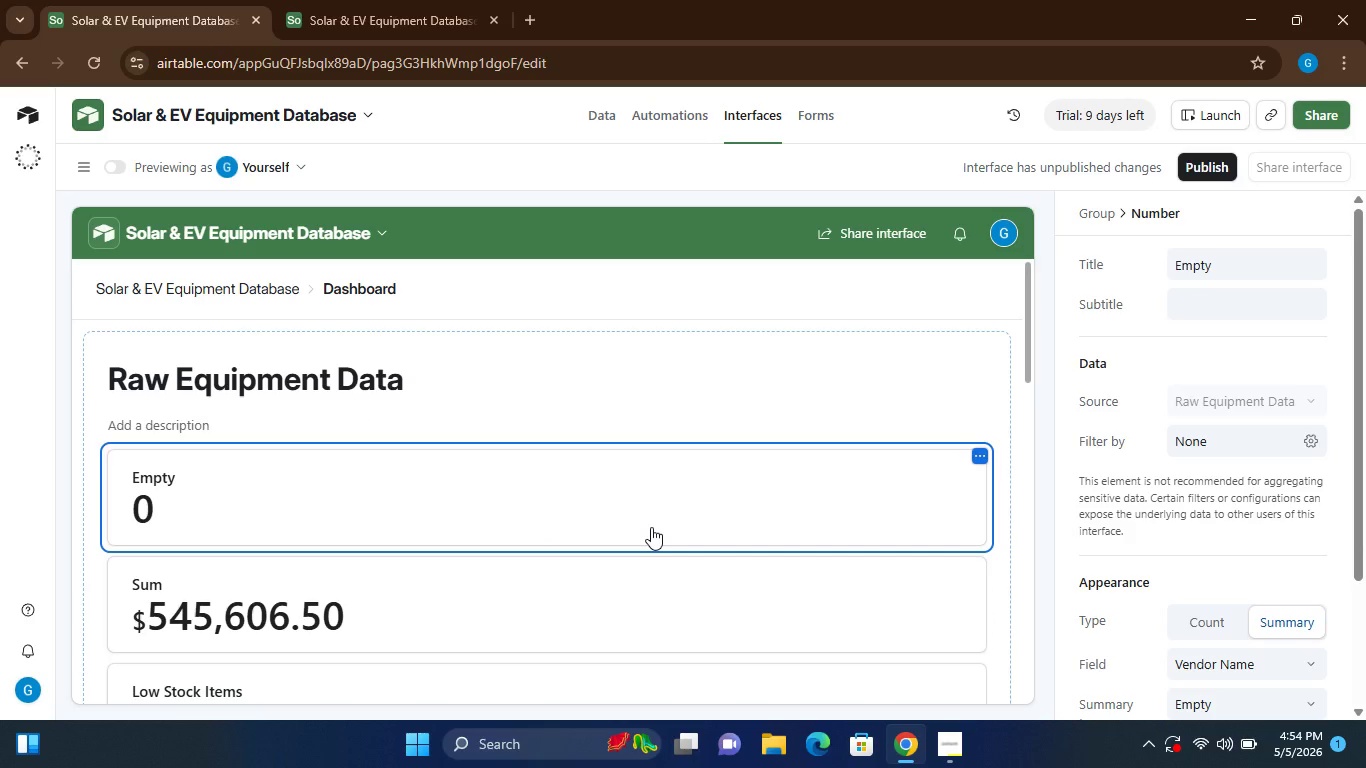 
left_click([981, 454])
 